 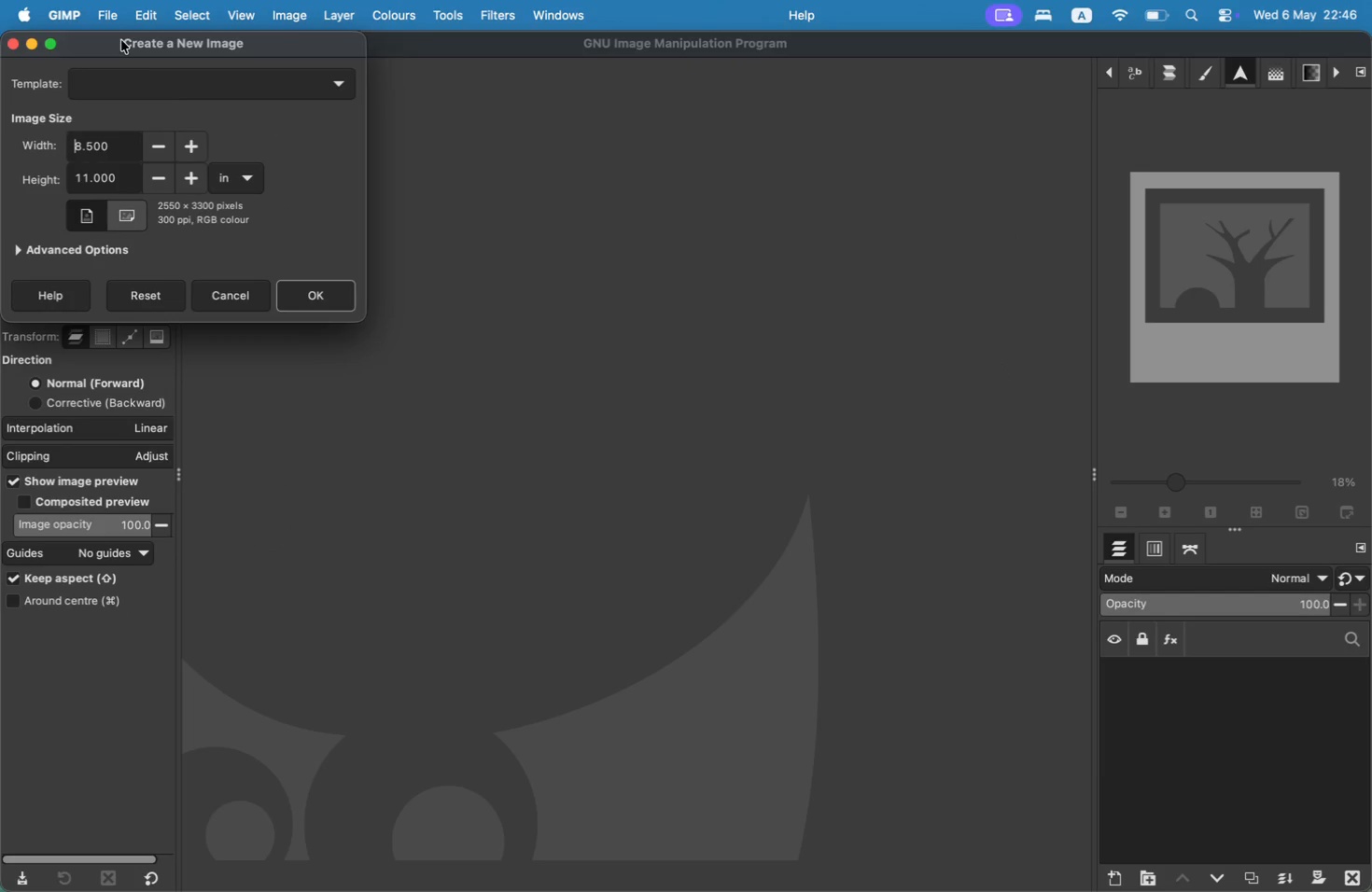 
left_click_drag(start_coordinate=[126, 146], to_coordinate=[36, 144])
 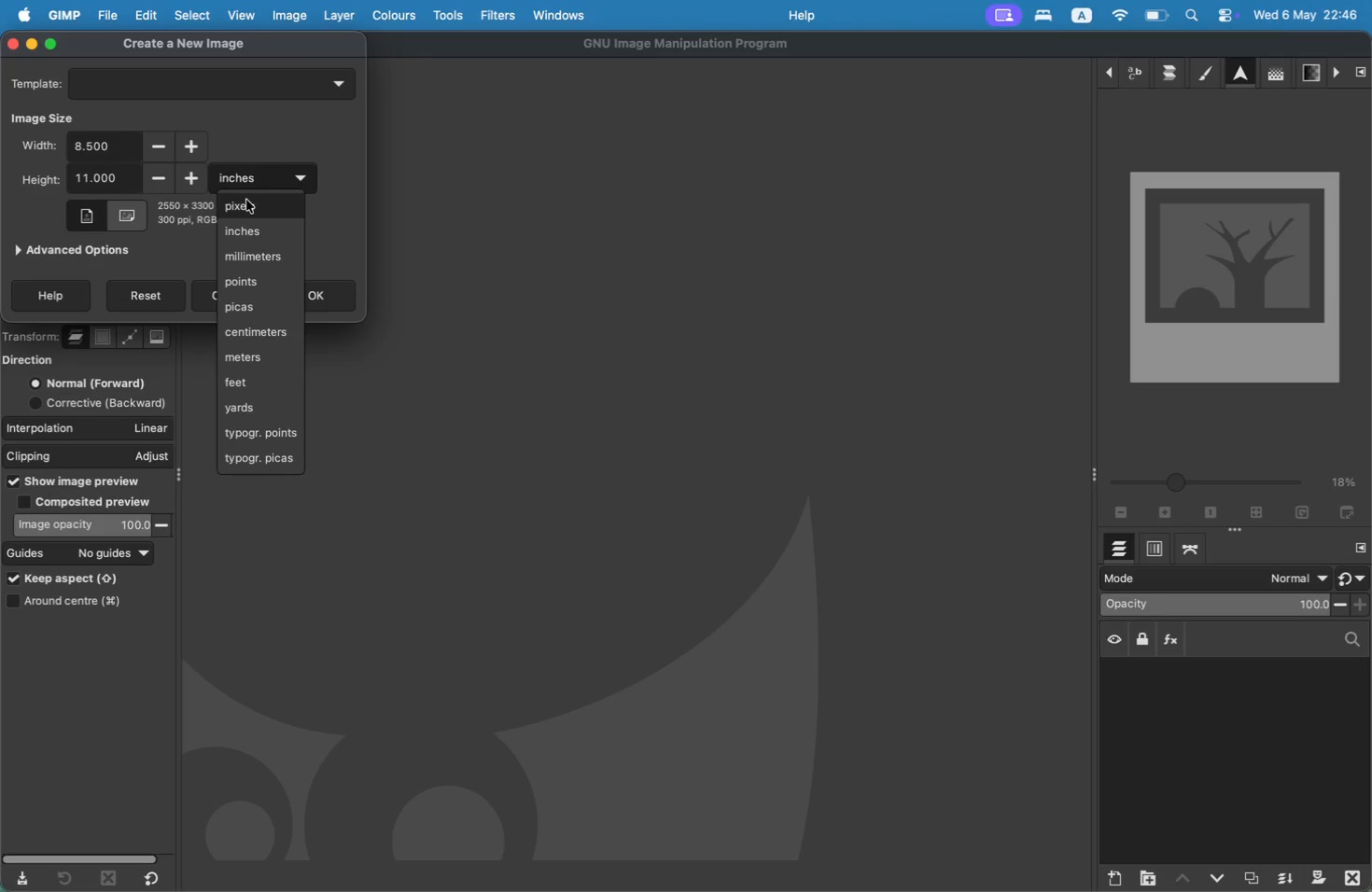 
type(49)
key(Backspace)
type(000)
 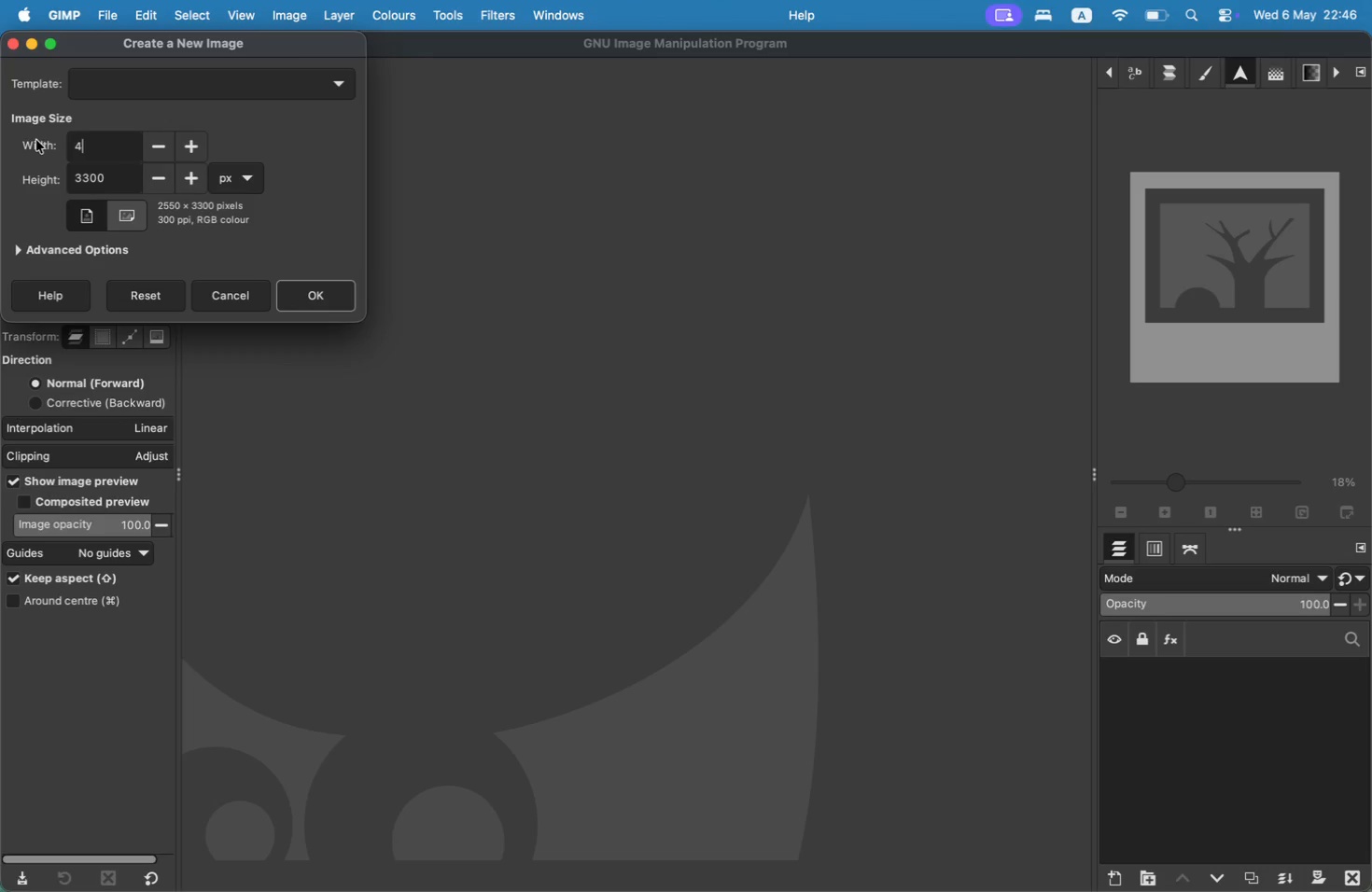 
left_click_drag(start_coordinate=[123, 171], to_coordinate=[40, 186])
 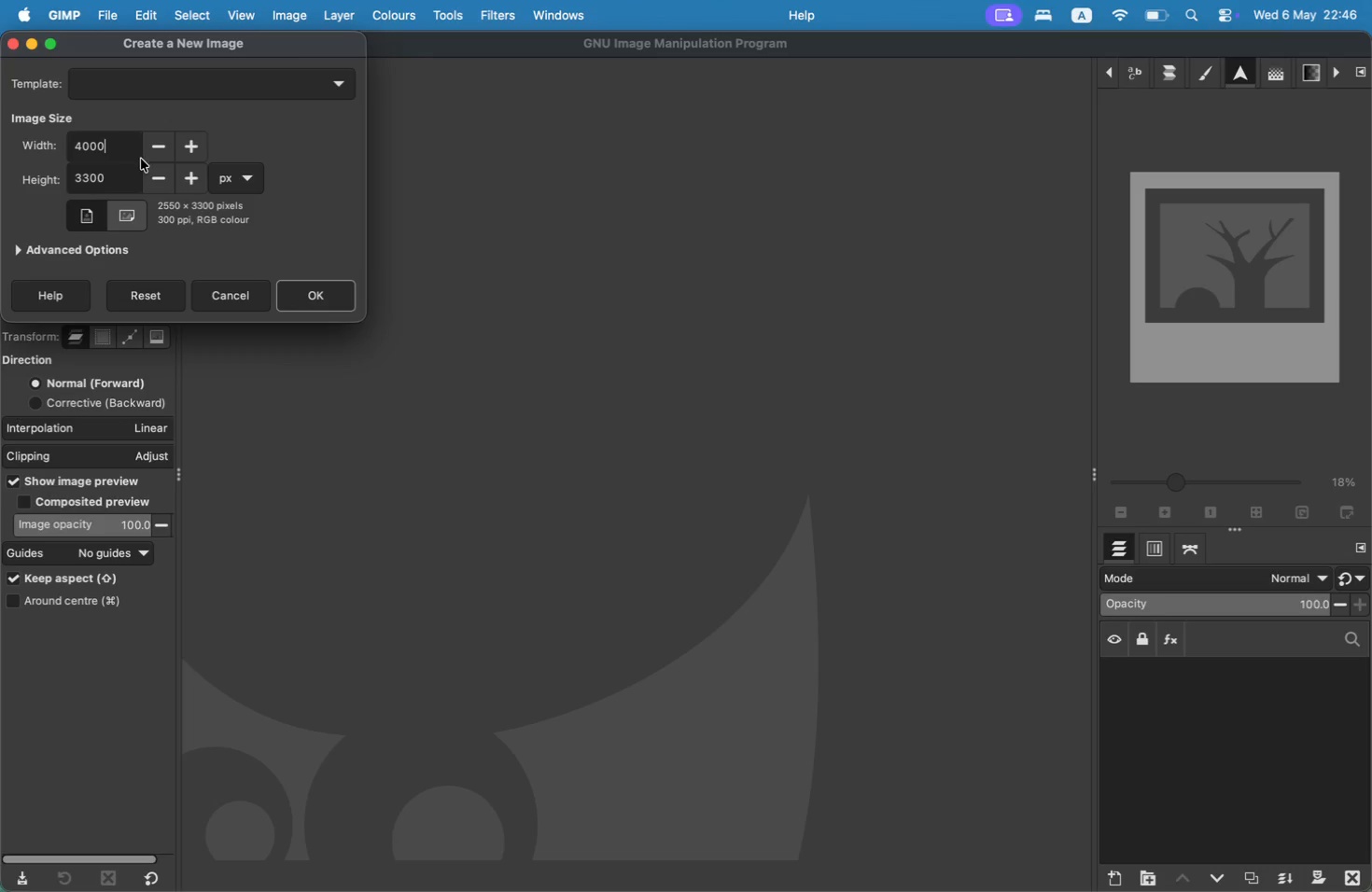 
type(4000)
 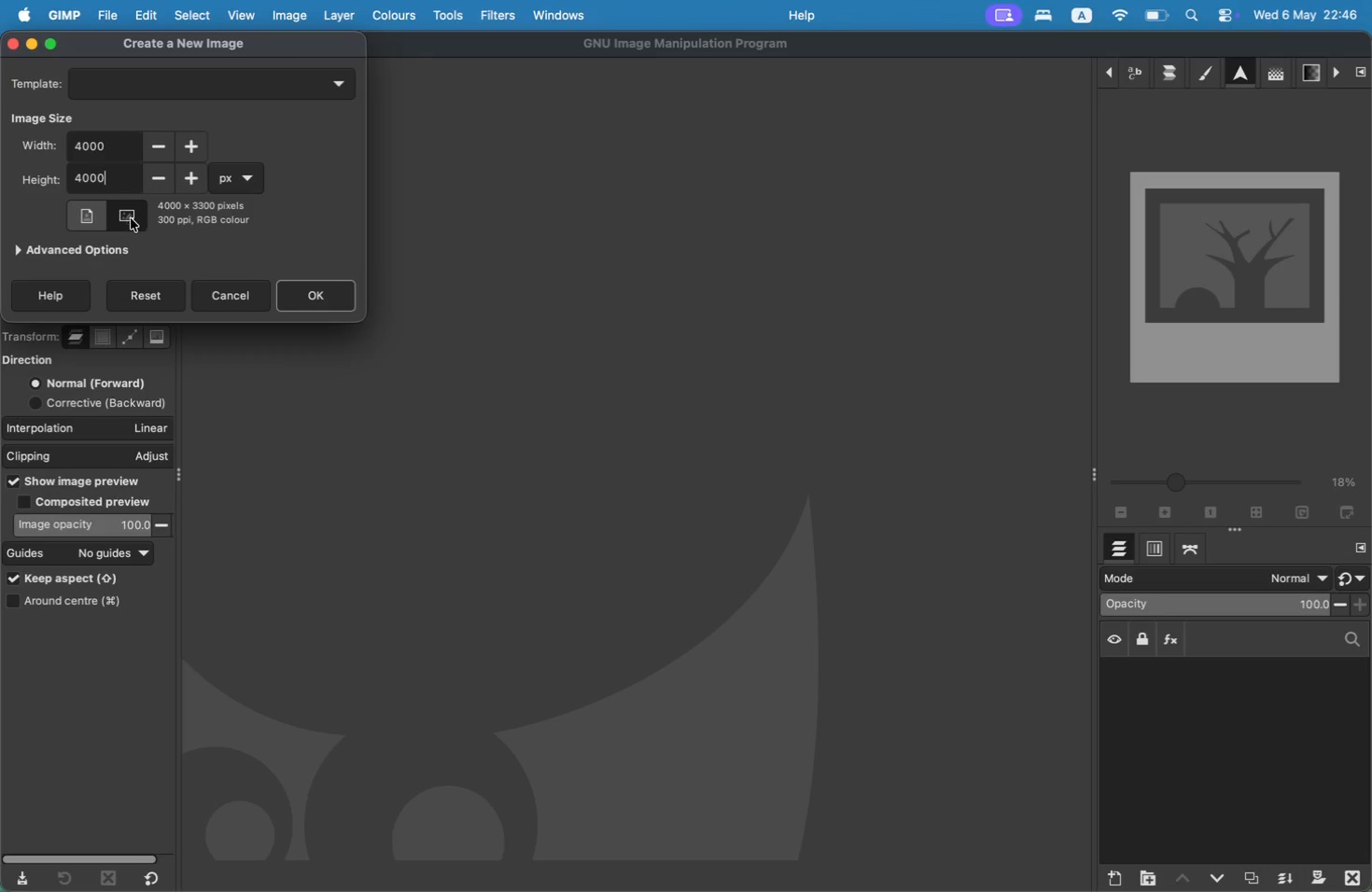 
left_click([116, 246])
 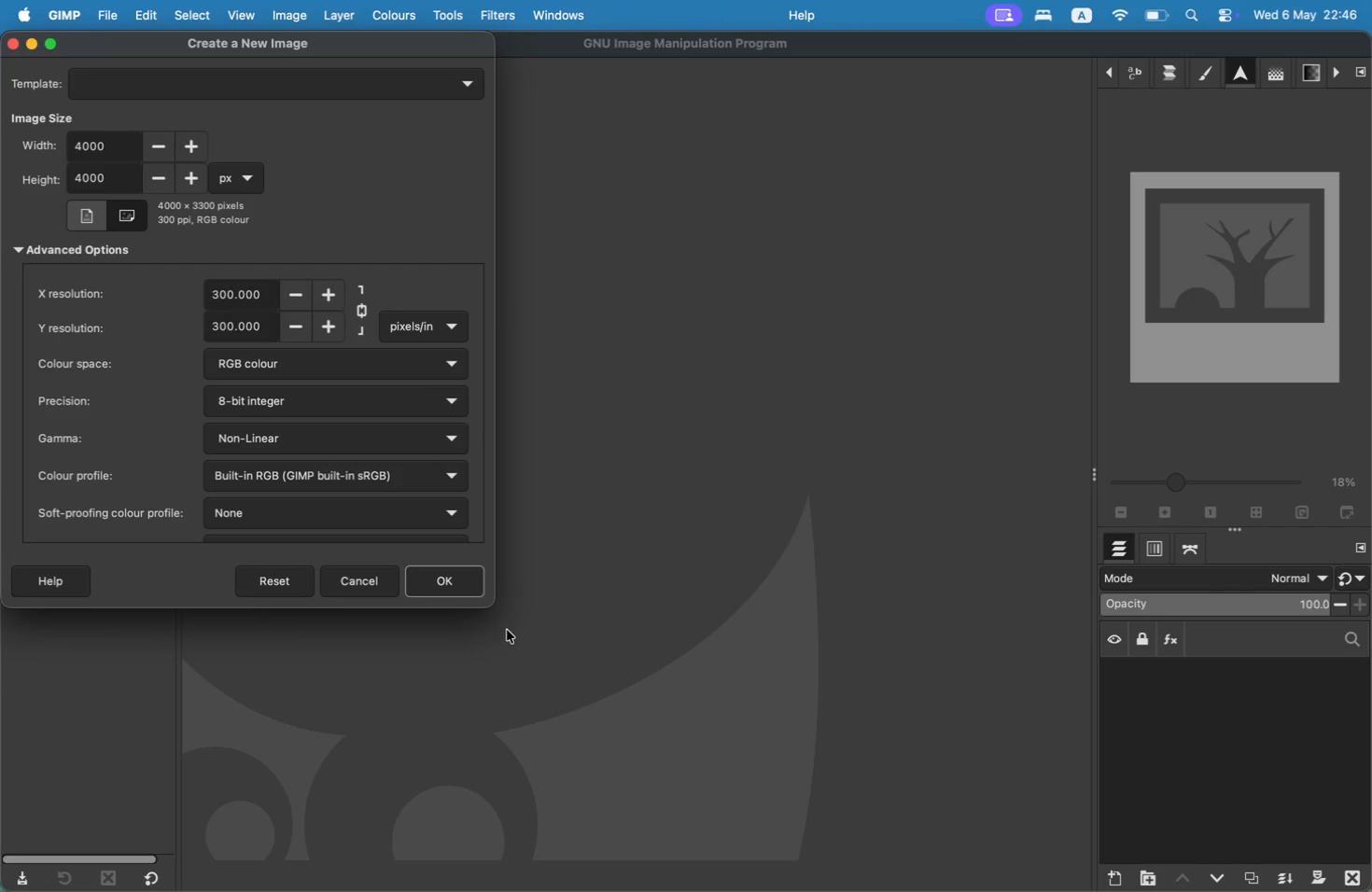 
wait(6.68)
 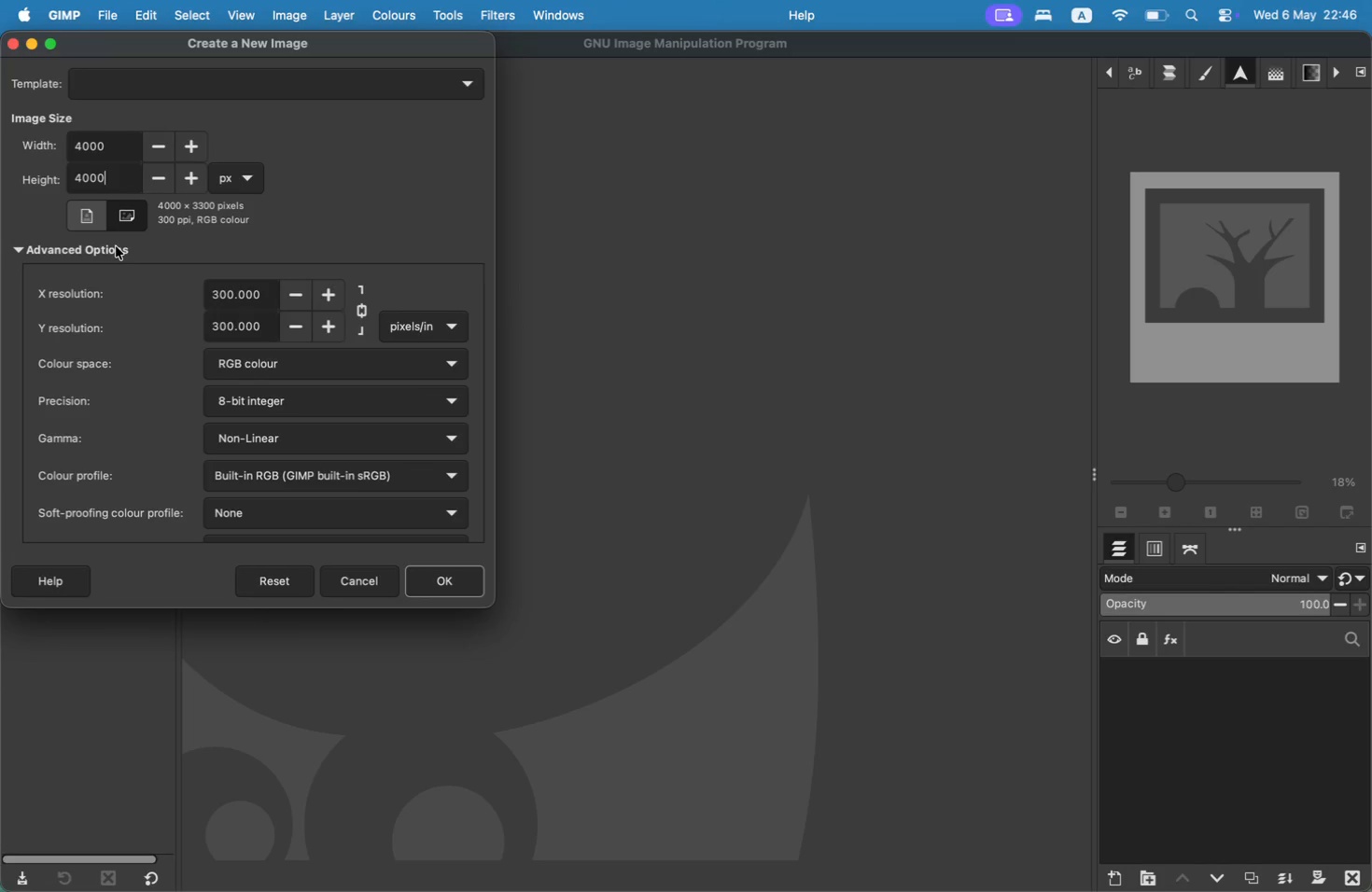 
left_click([573, 366])
 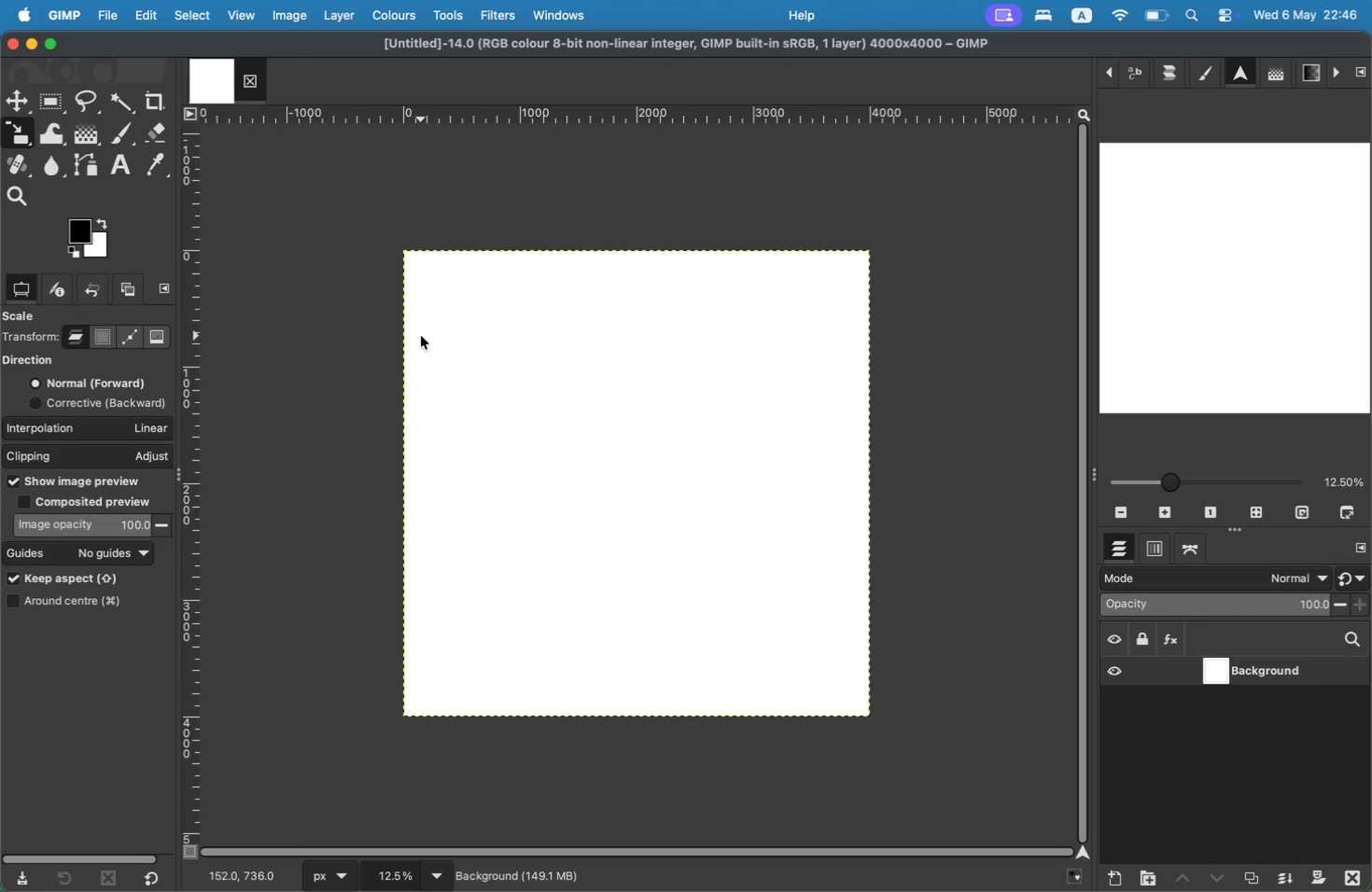 
left_click([117, 11])
 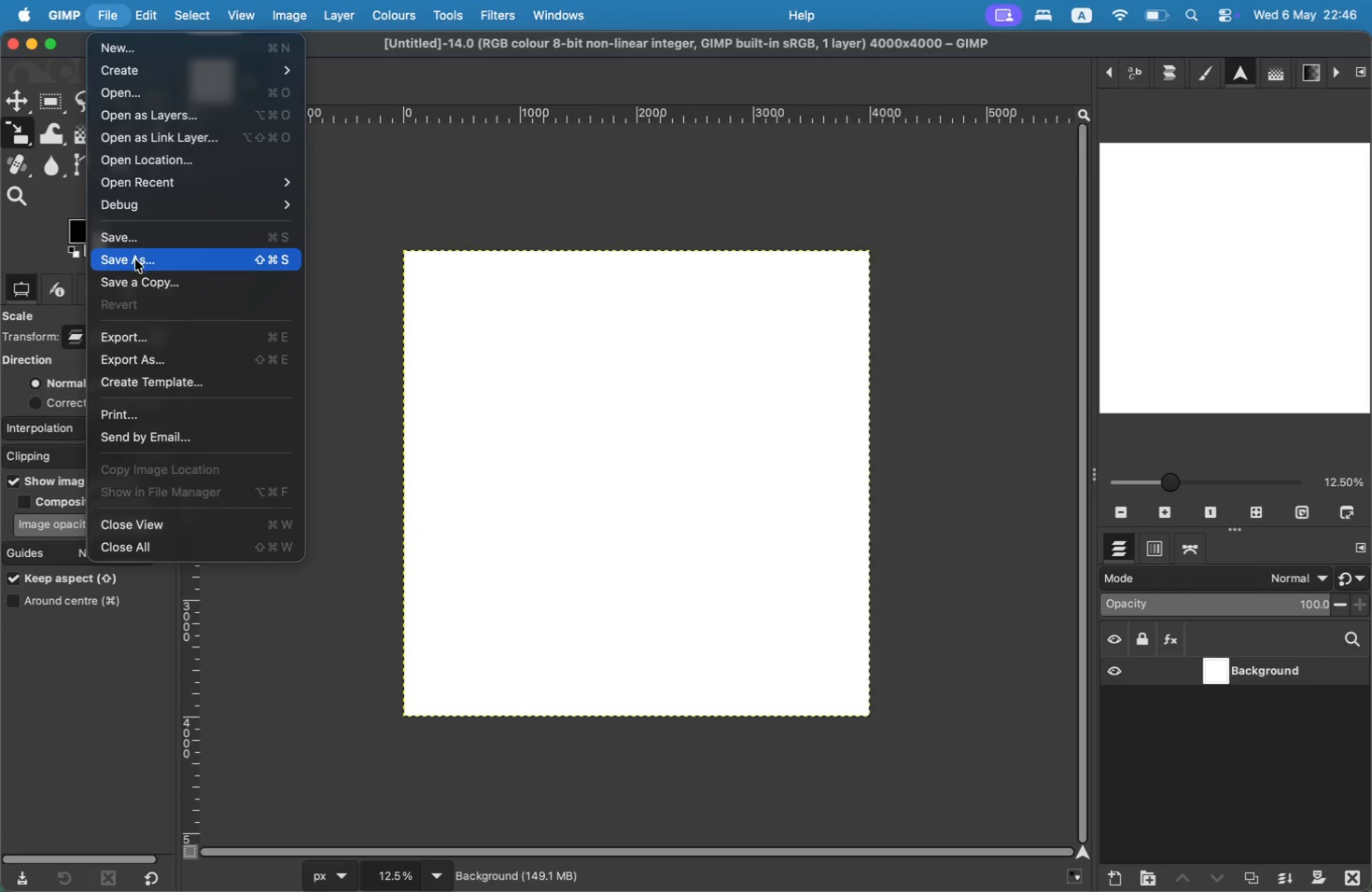 
left_click([136, 261])
 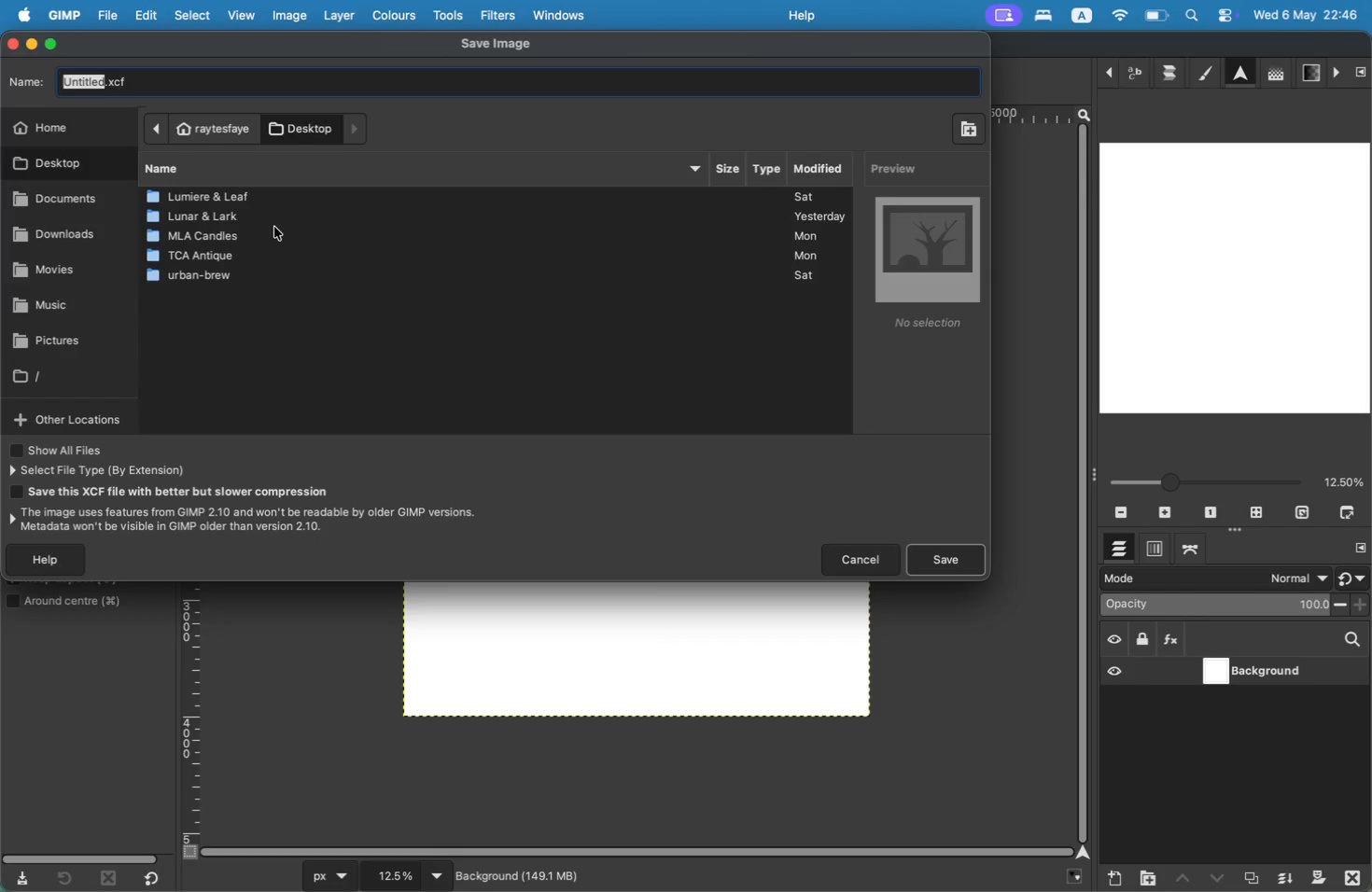 
key(T)
 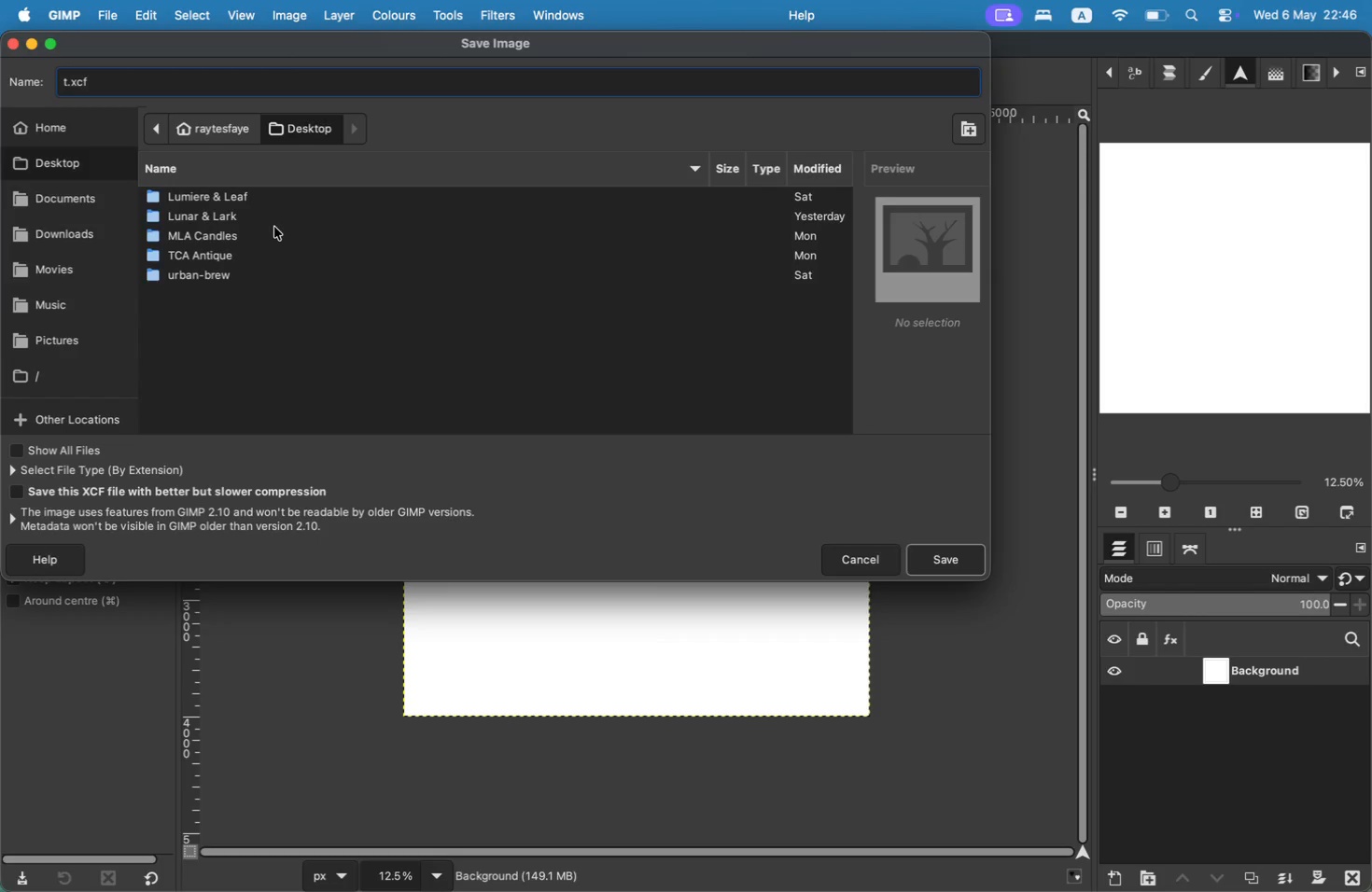 
key(Backspace)
type(neon_tundra)
 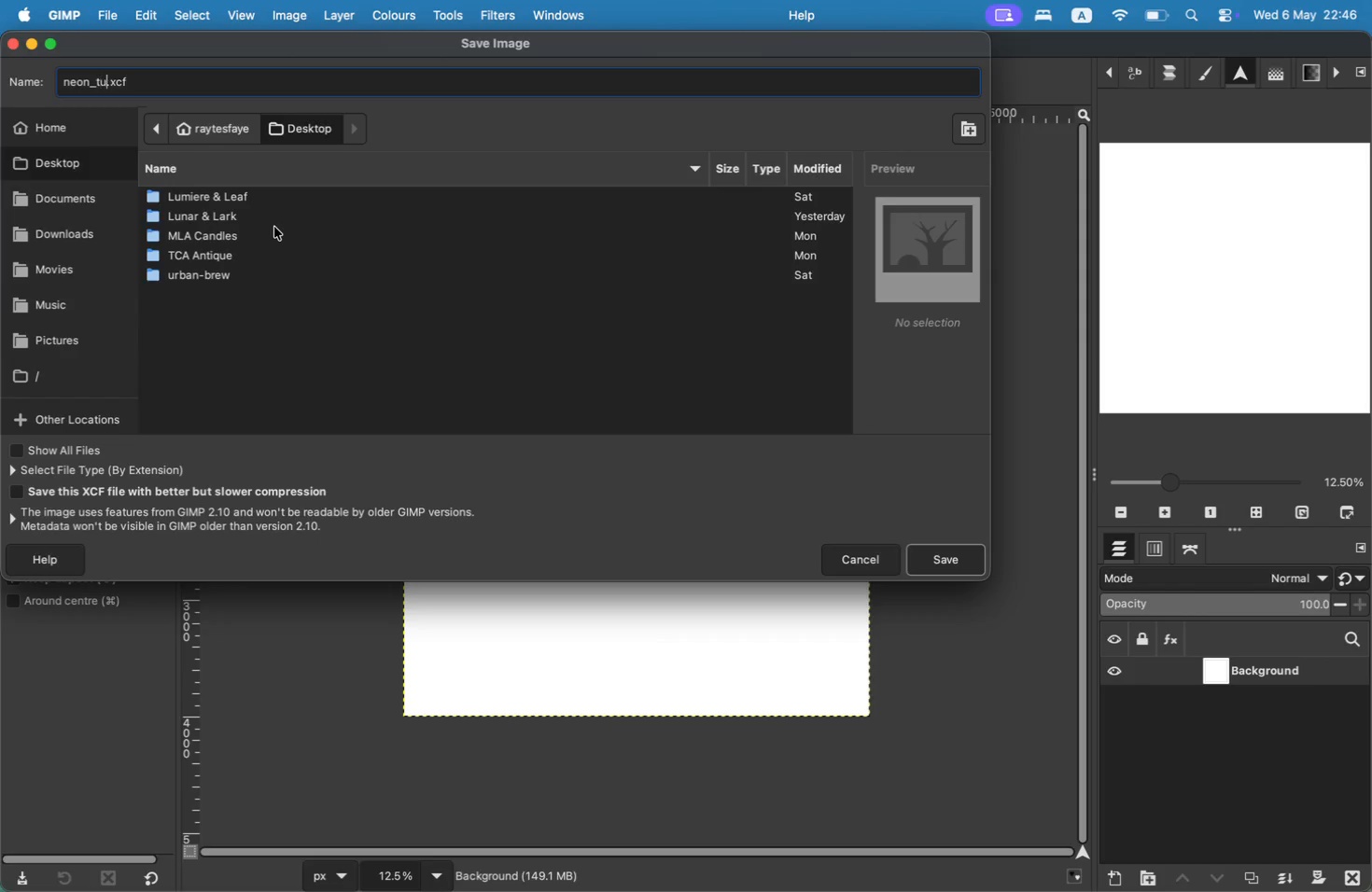 
mouse_move([266, 348])
 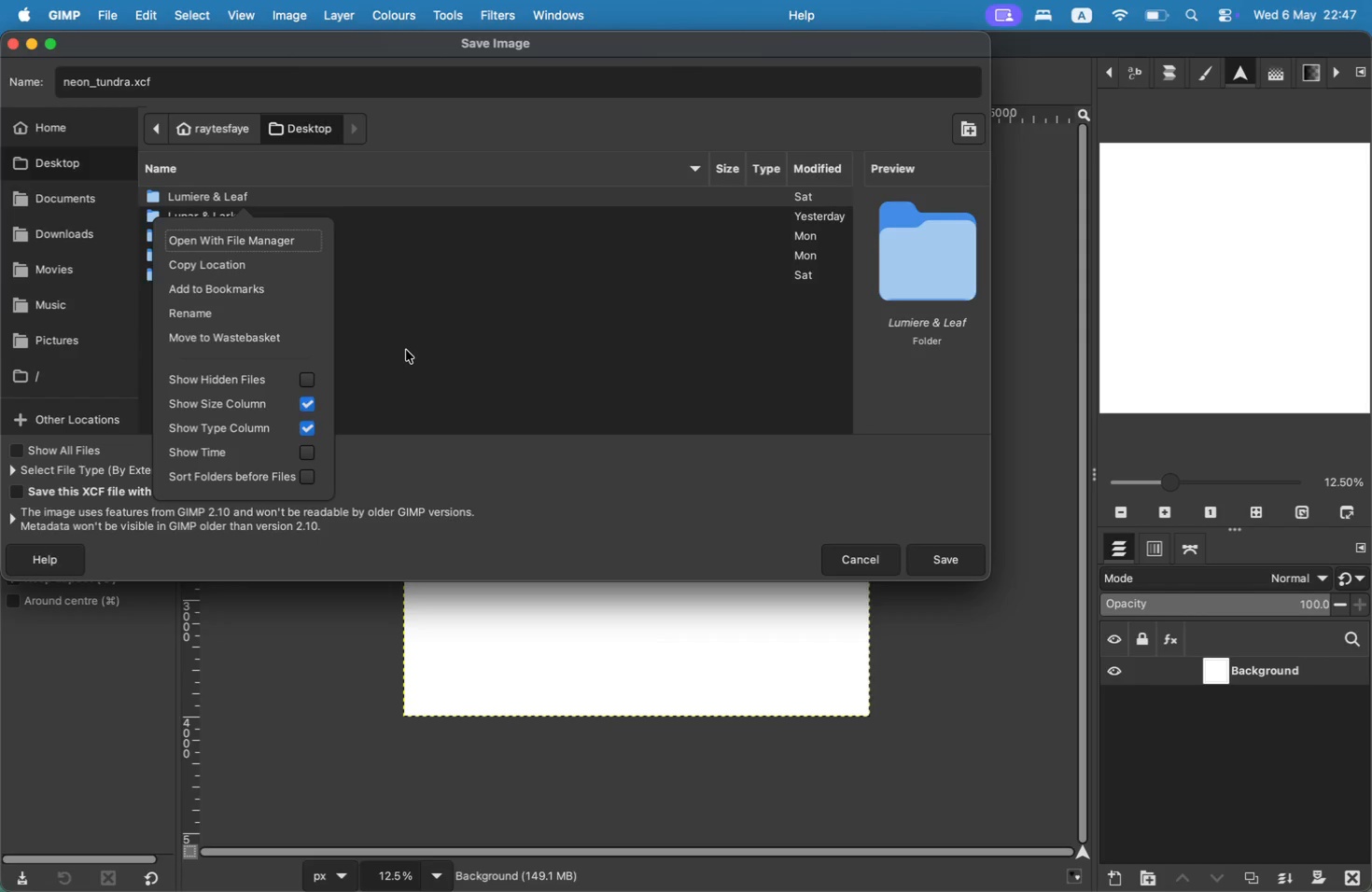 
left_click([406, 350])
 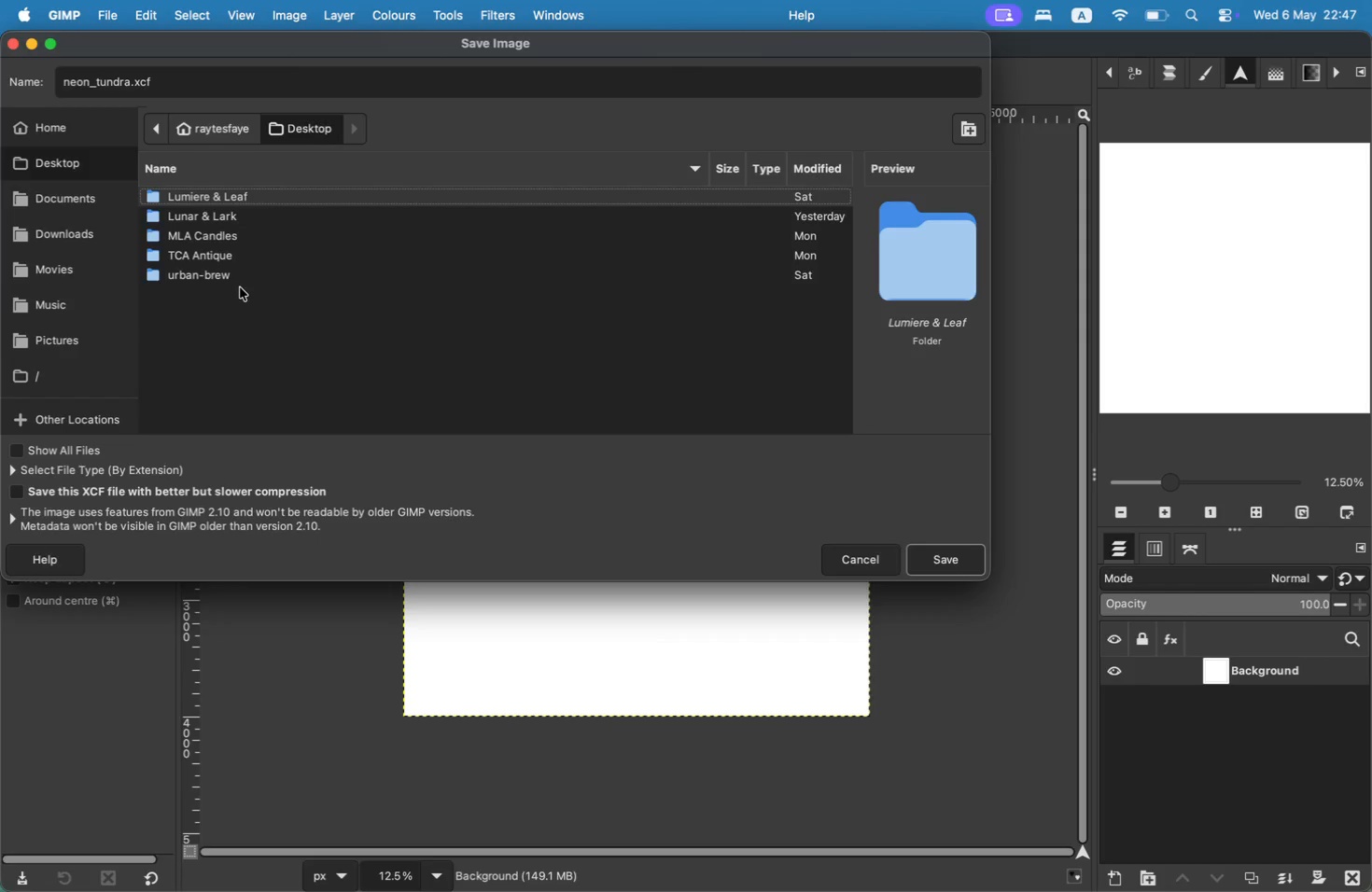 
left_click([238, 279])
 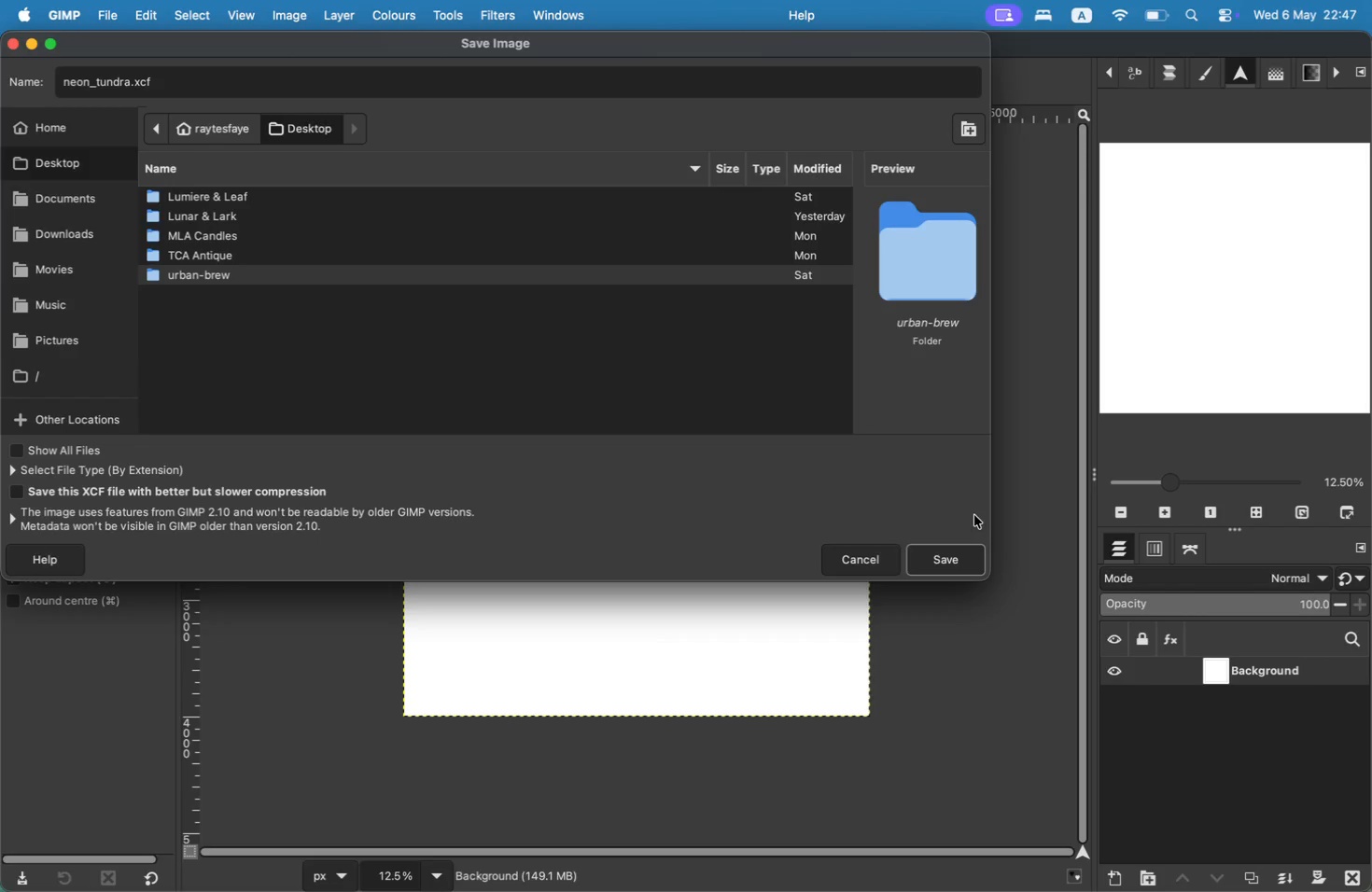 
left_click([966, 553])
 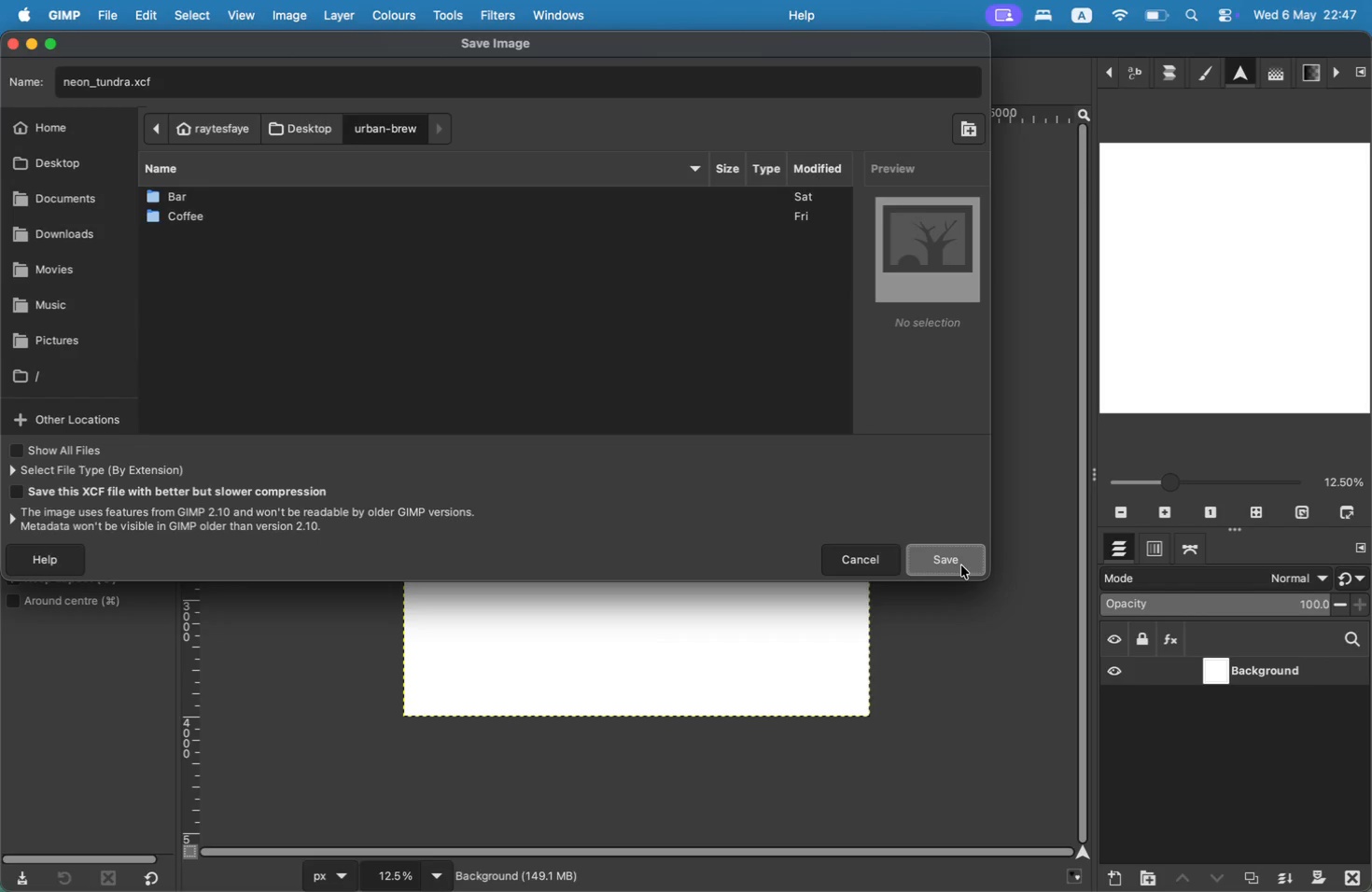 
left_click([961, 565])
 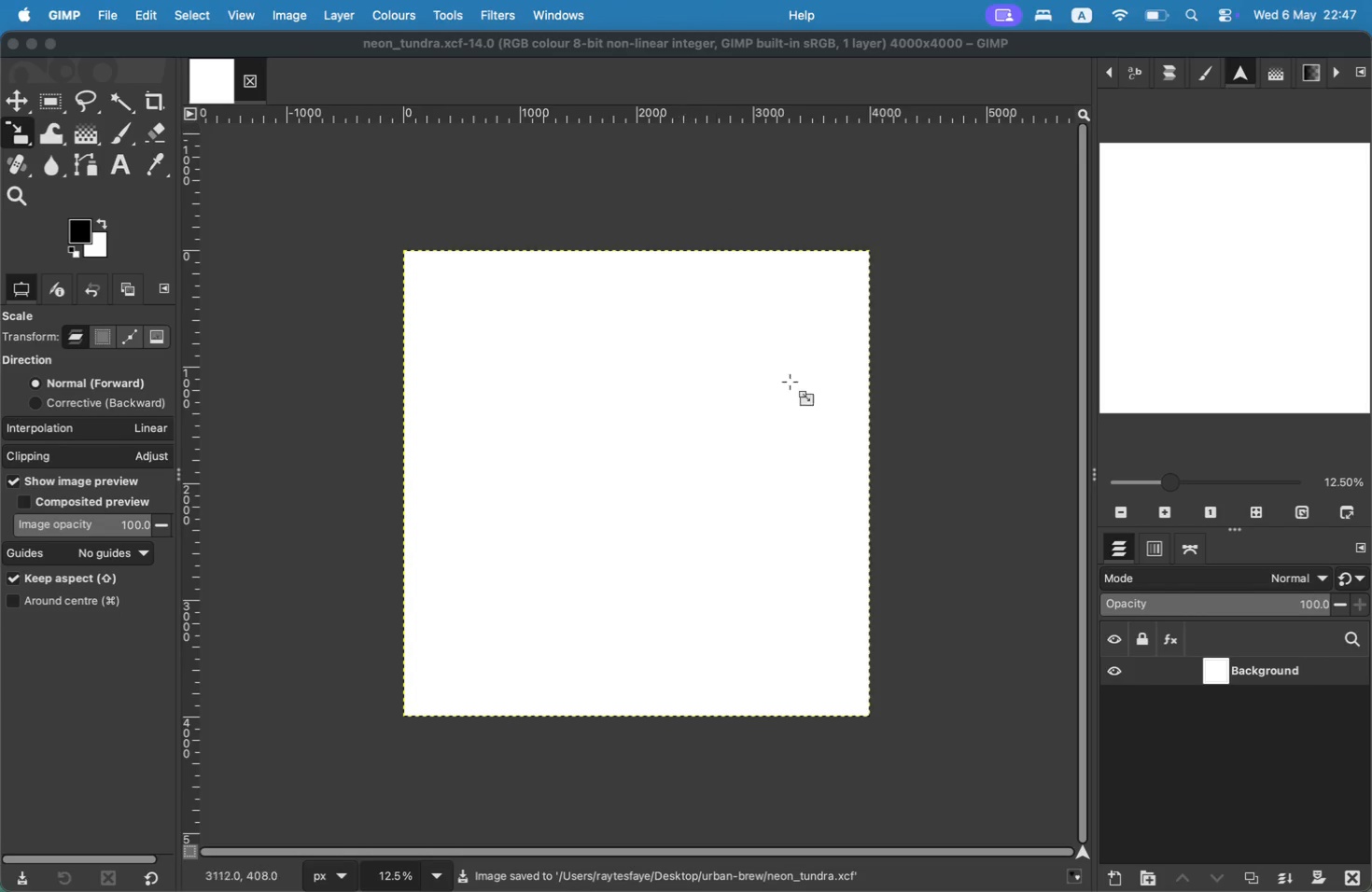 
wait(7.38)
 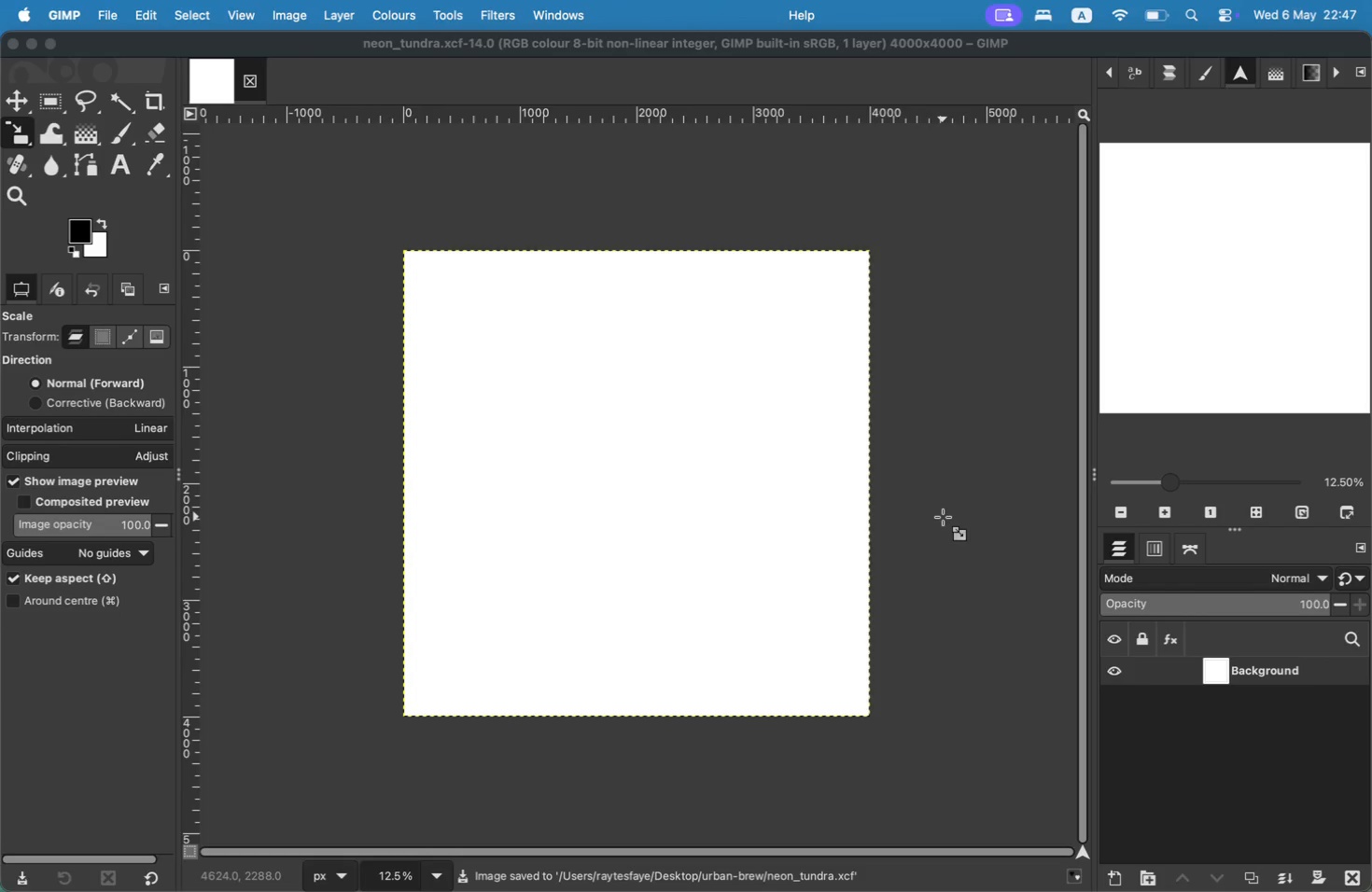 
left_click([1115, 876])
 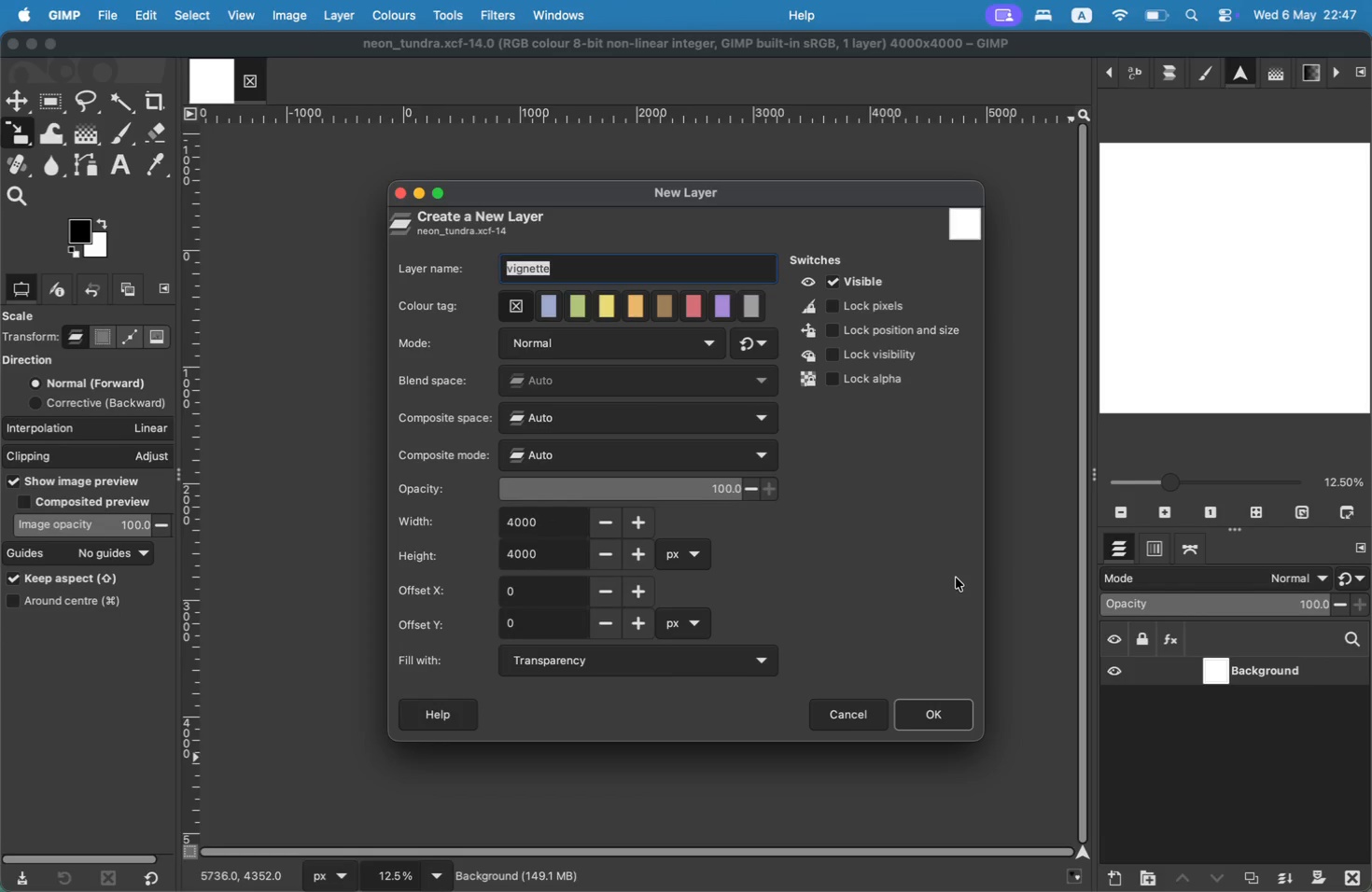 
wait(6.51)
 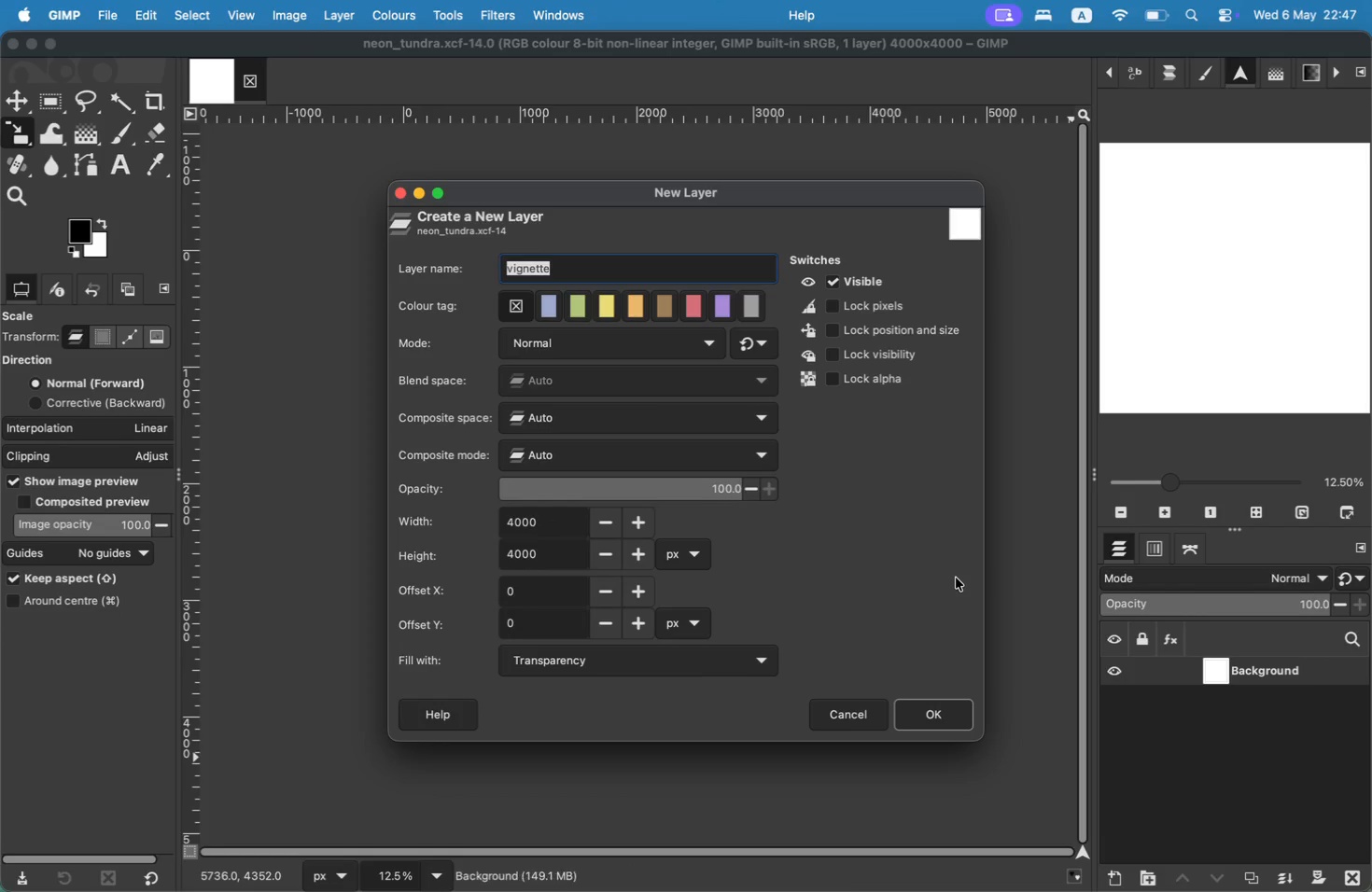 
type(BG)
 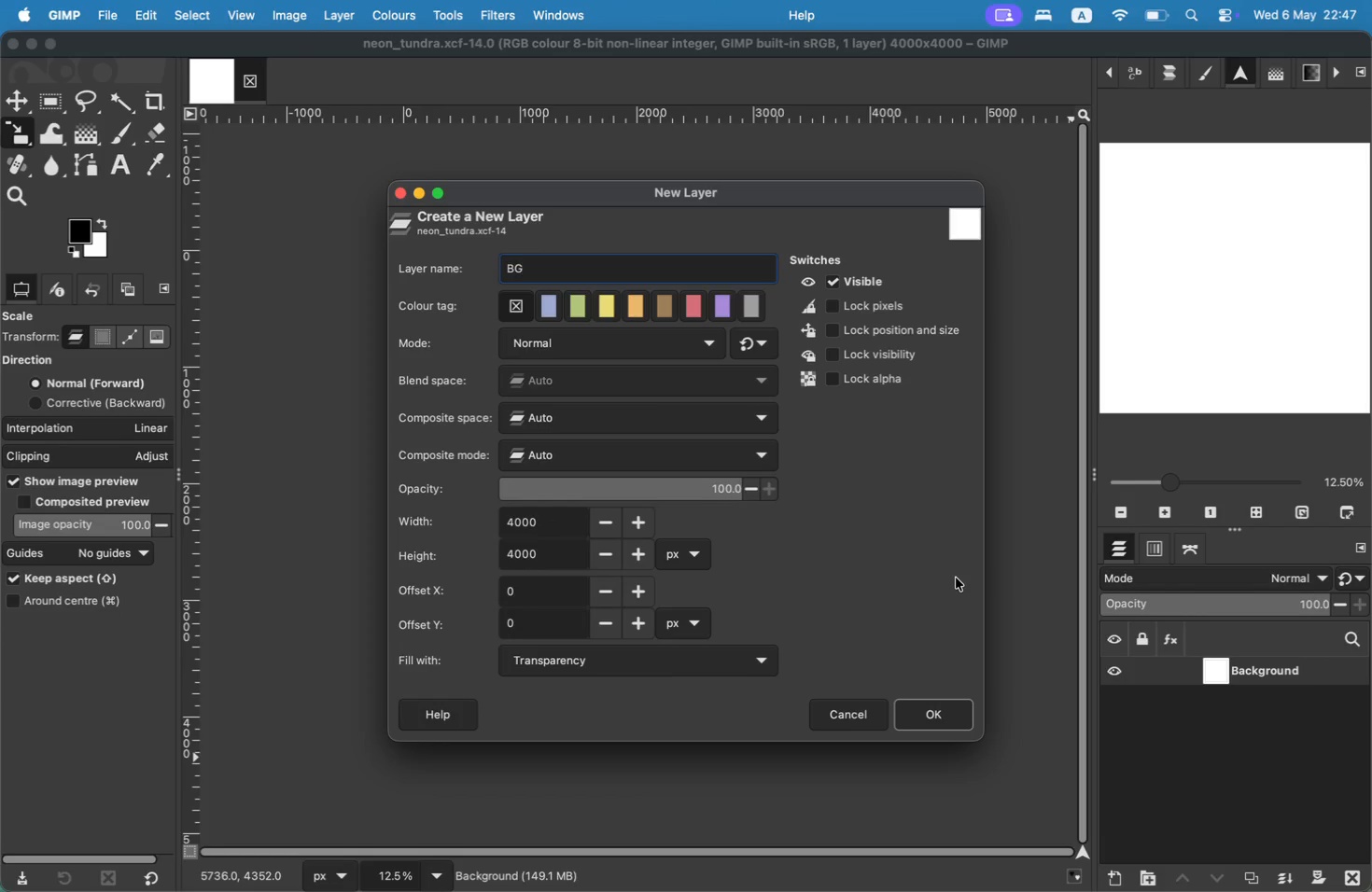 
left_click([942, 703])
 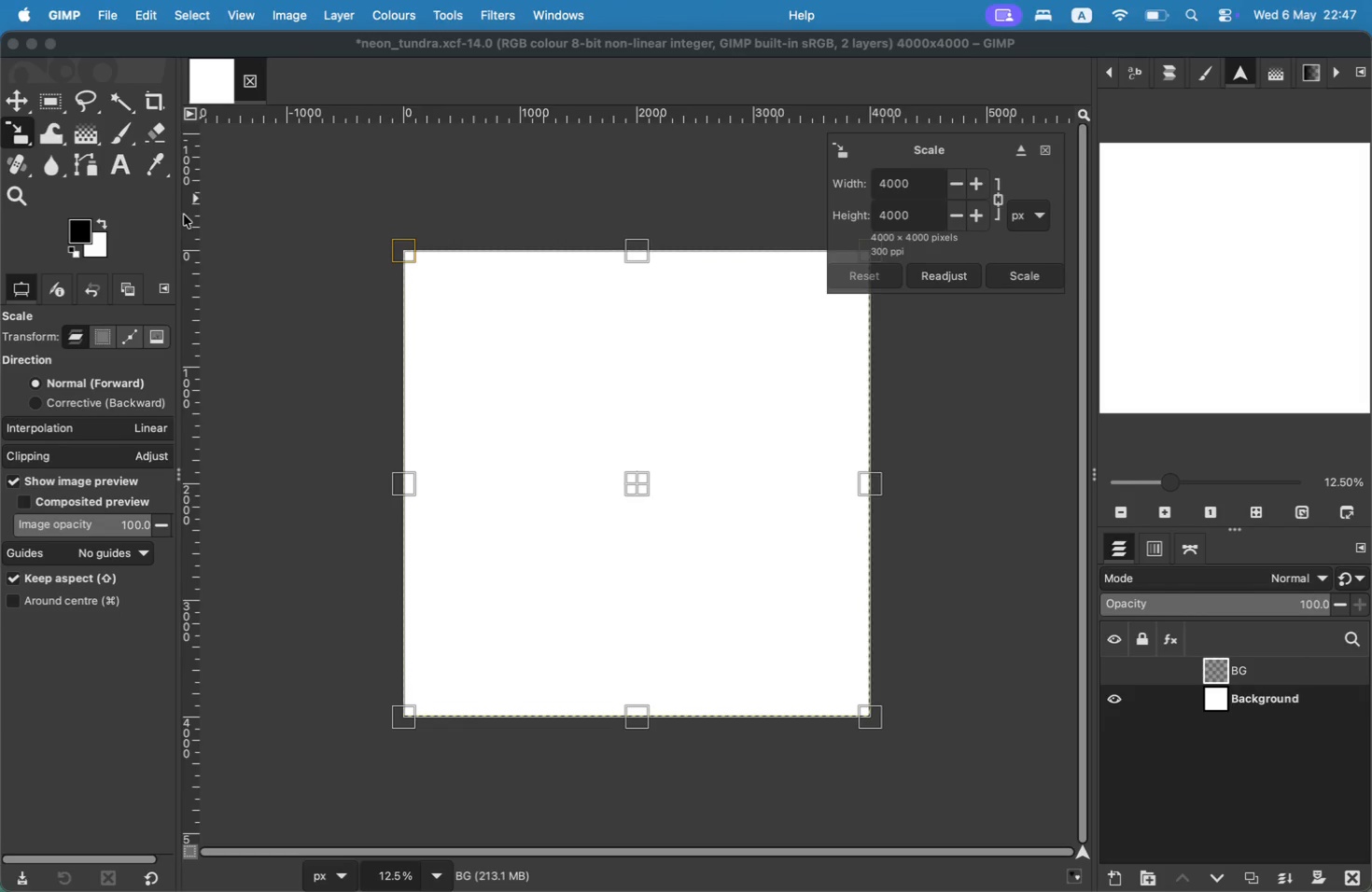 
left_click([18, 109])
 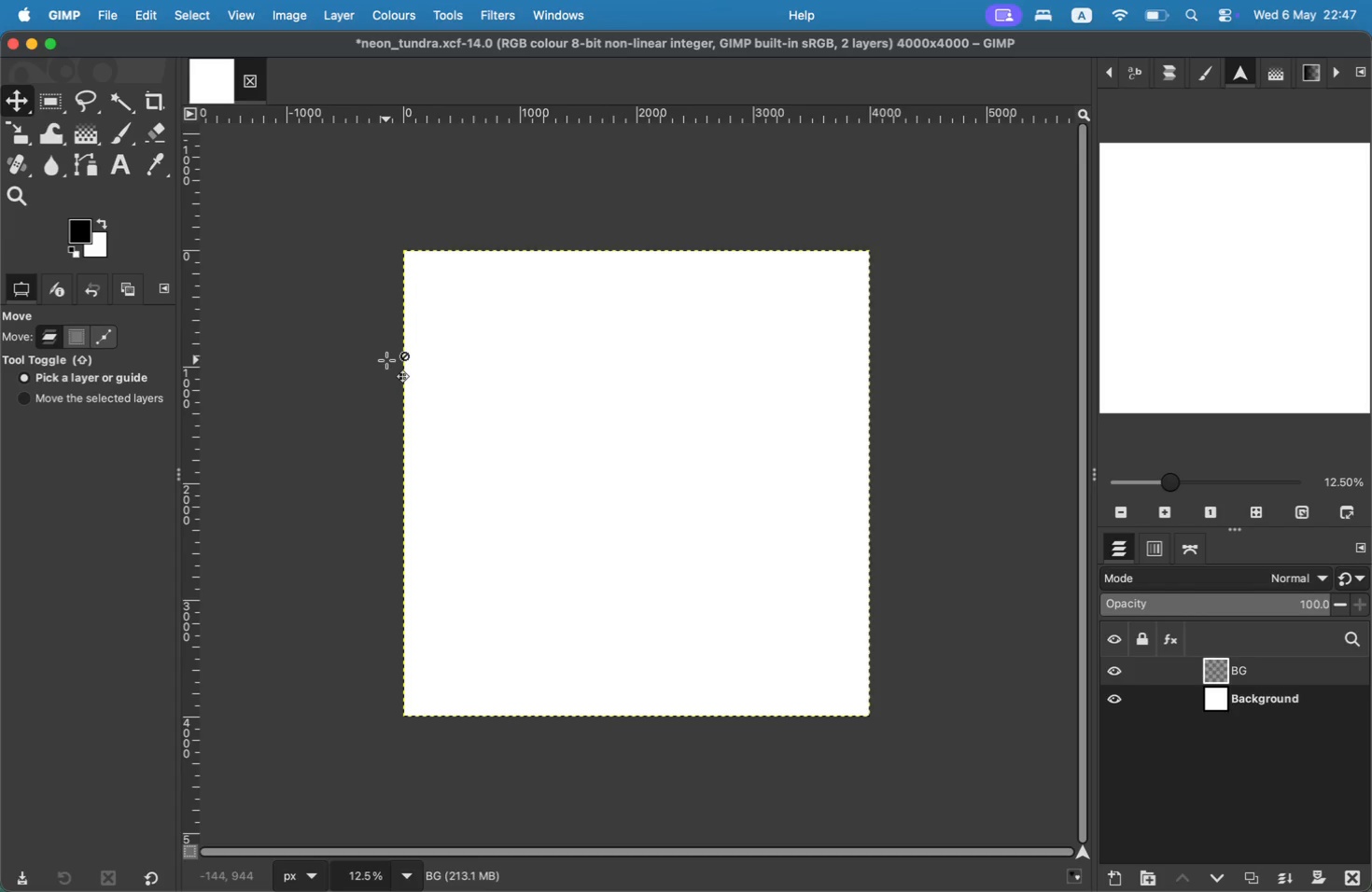 
wait(15.21)
 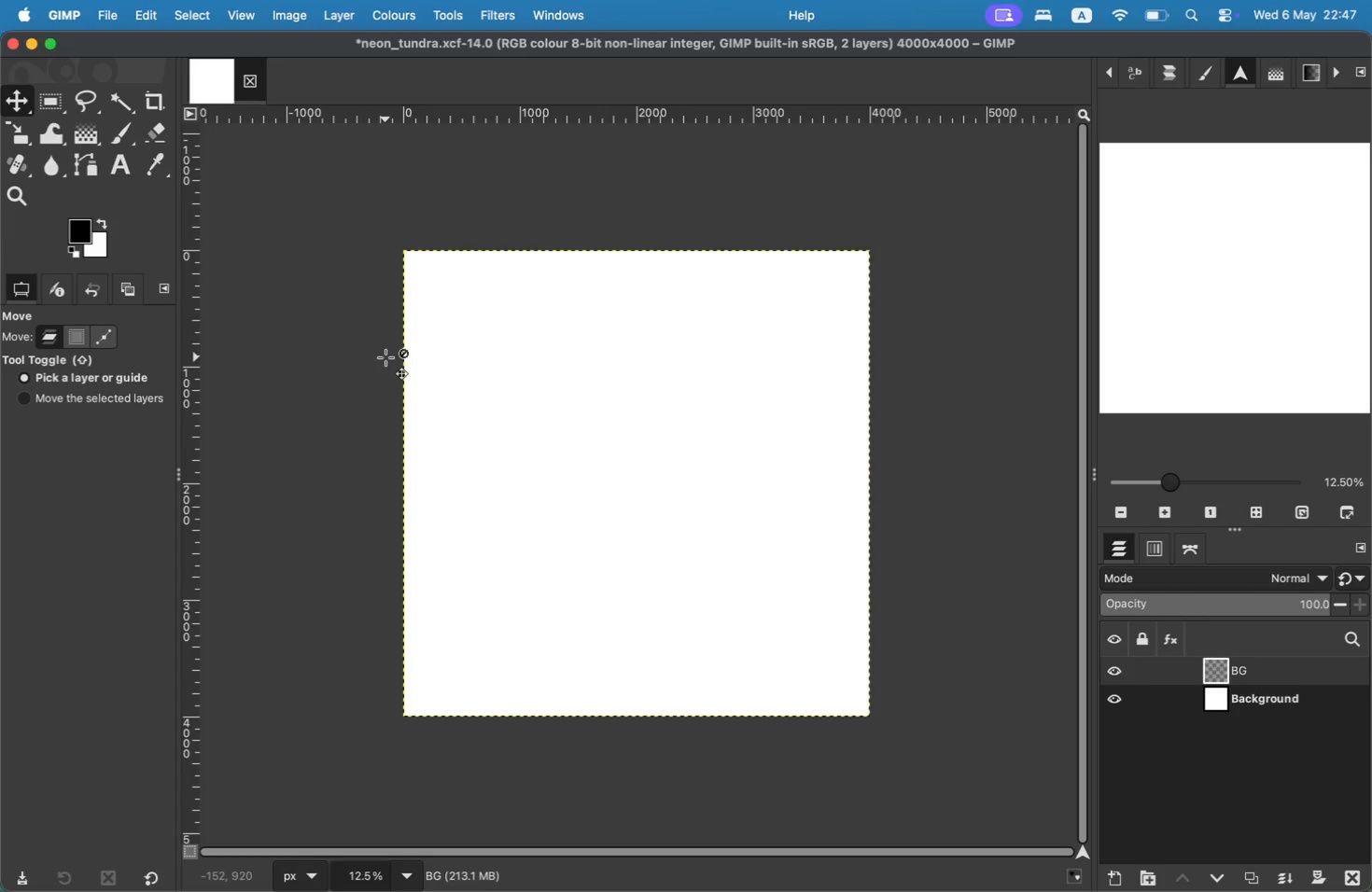 
left_click([80, 234])
 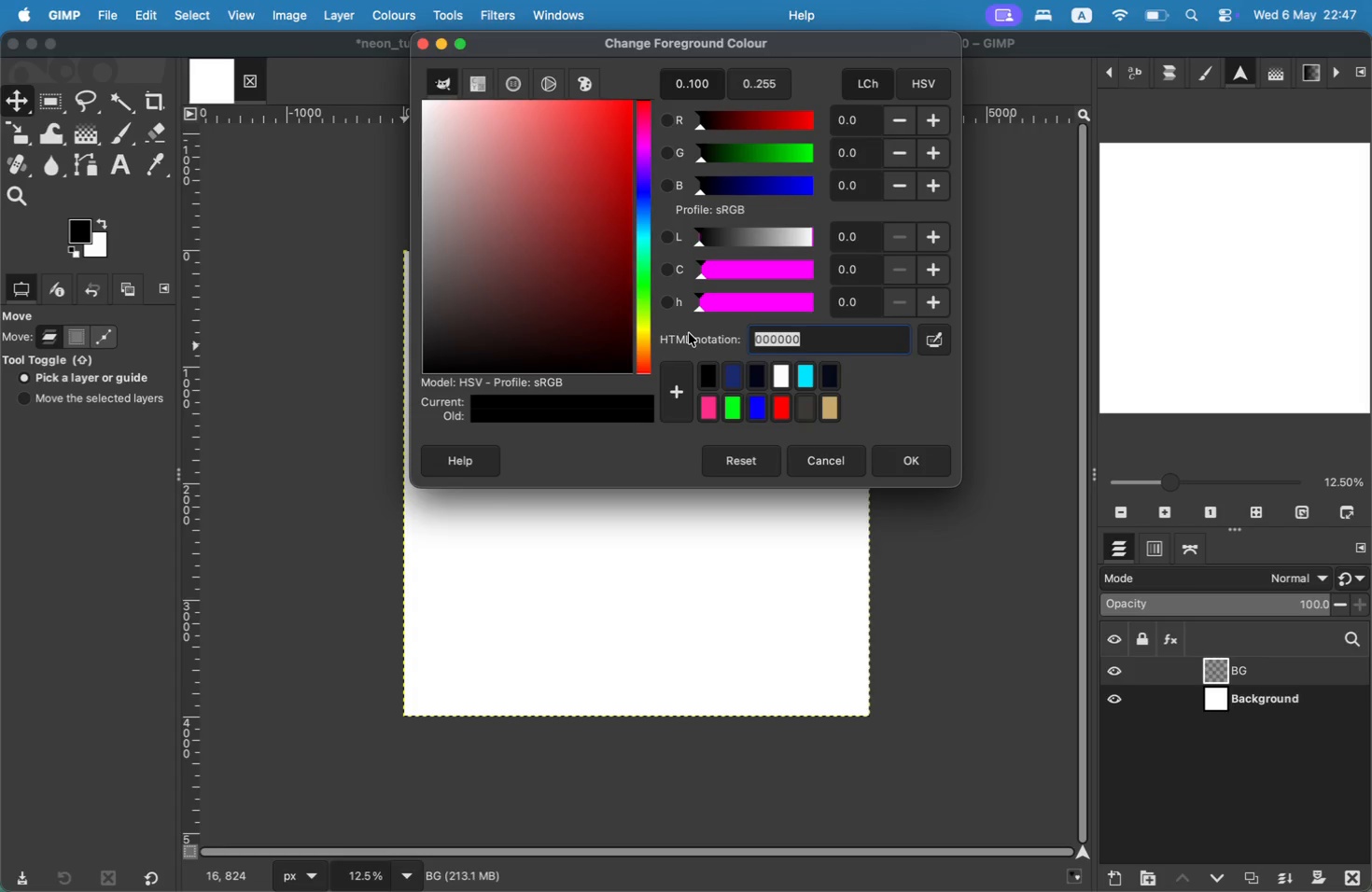 
left_click_drag(start_coordinate=[840, 339], to_coordinate=[689, 333])
 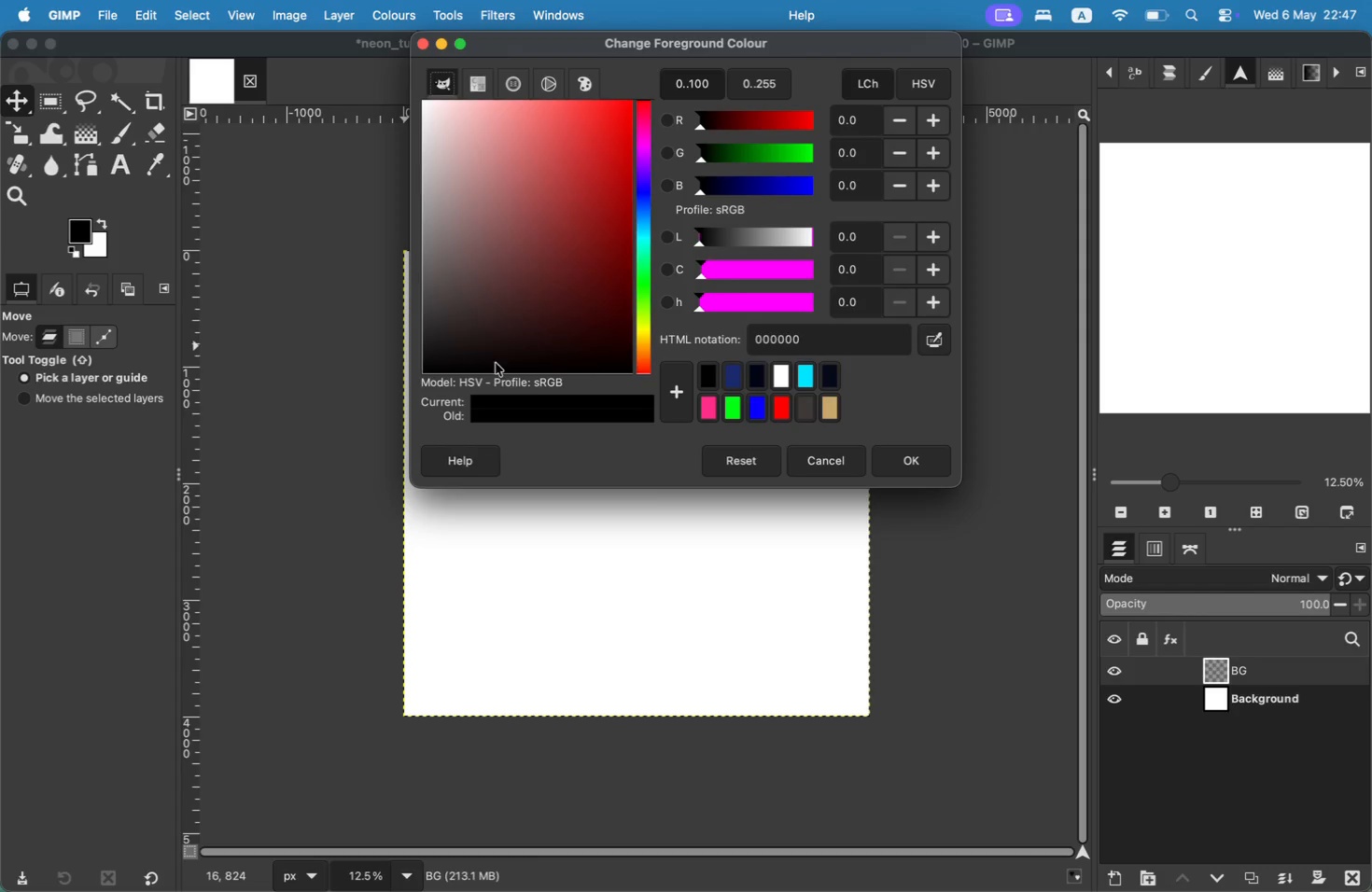 
type(050b18)
 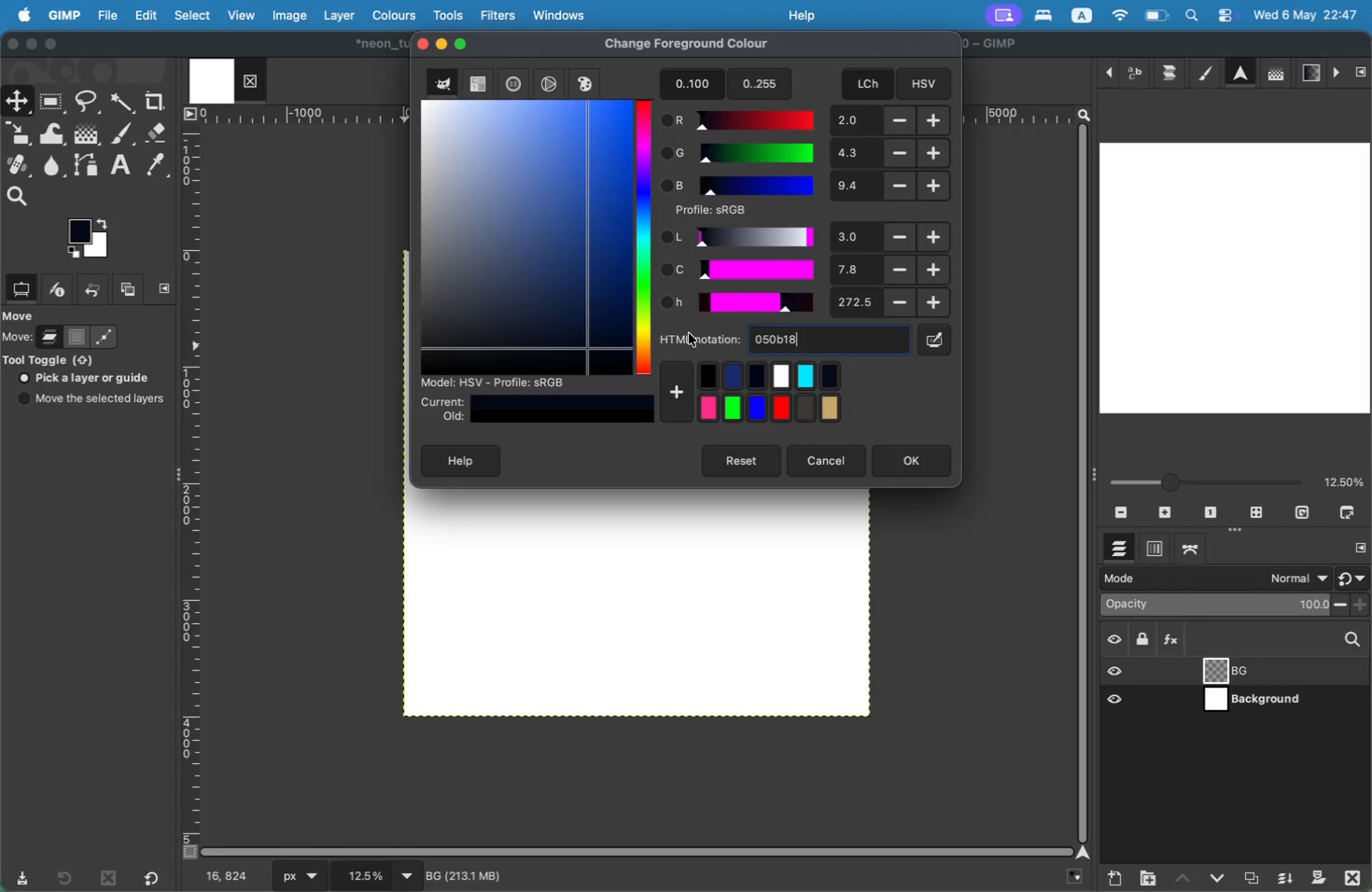 
left_click([913, 461])
 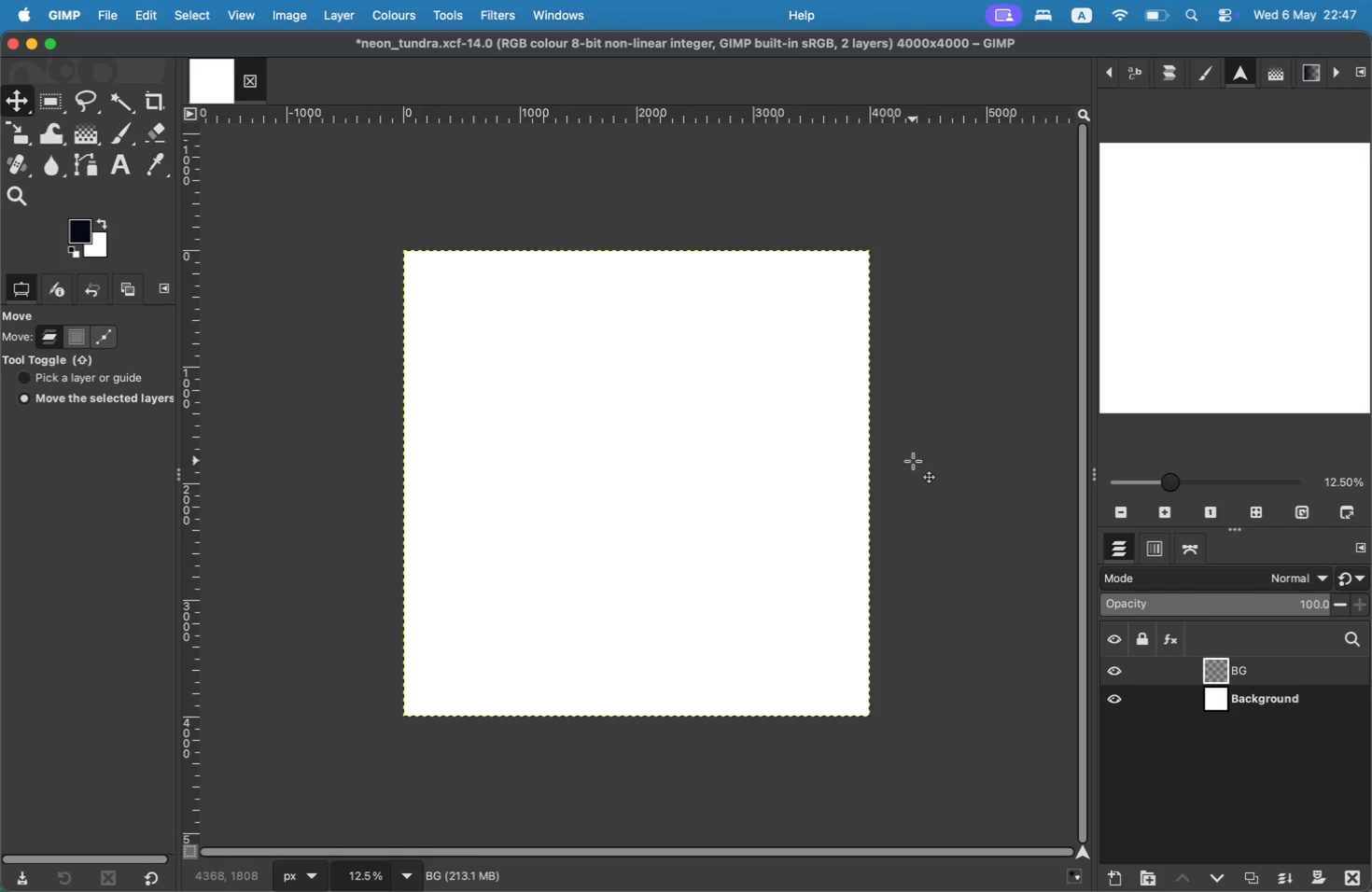 
key(Shift+B)
 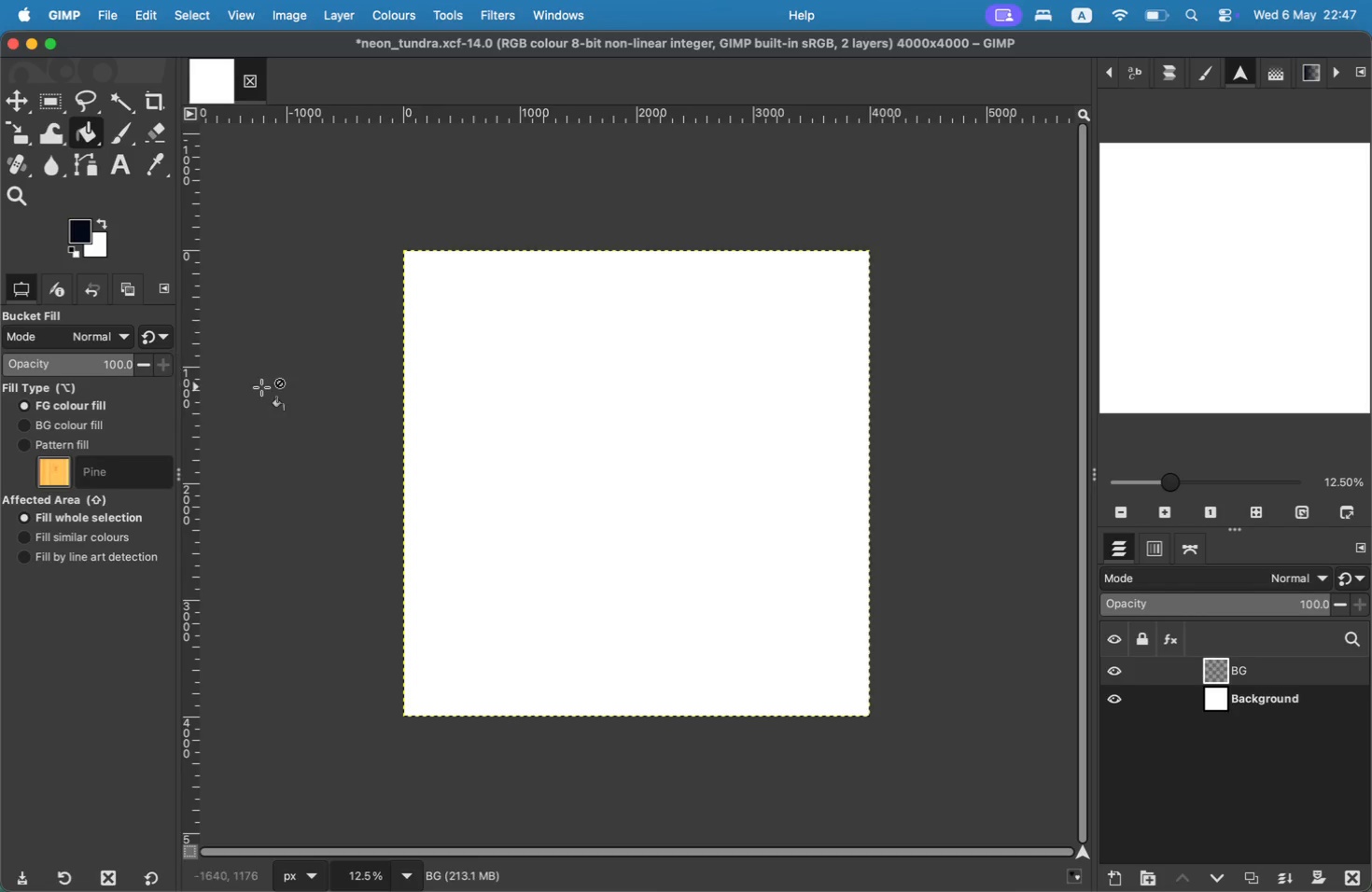 
left_click([478, 443])
 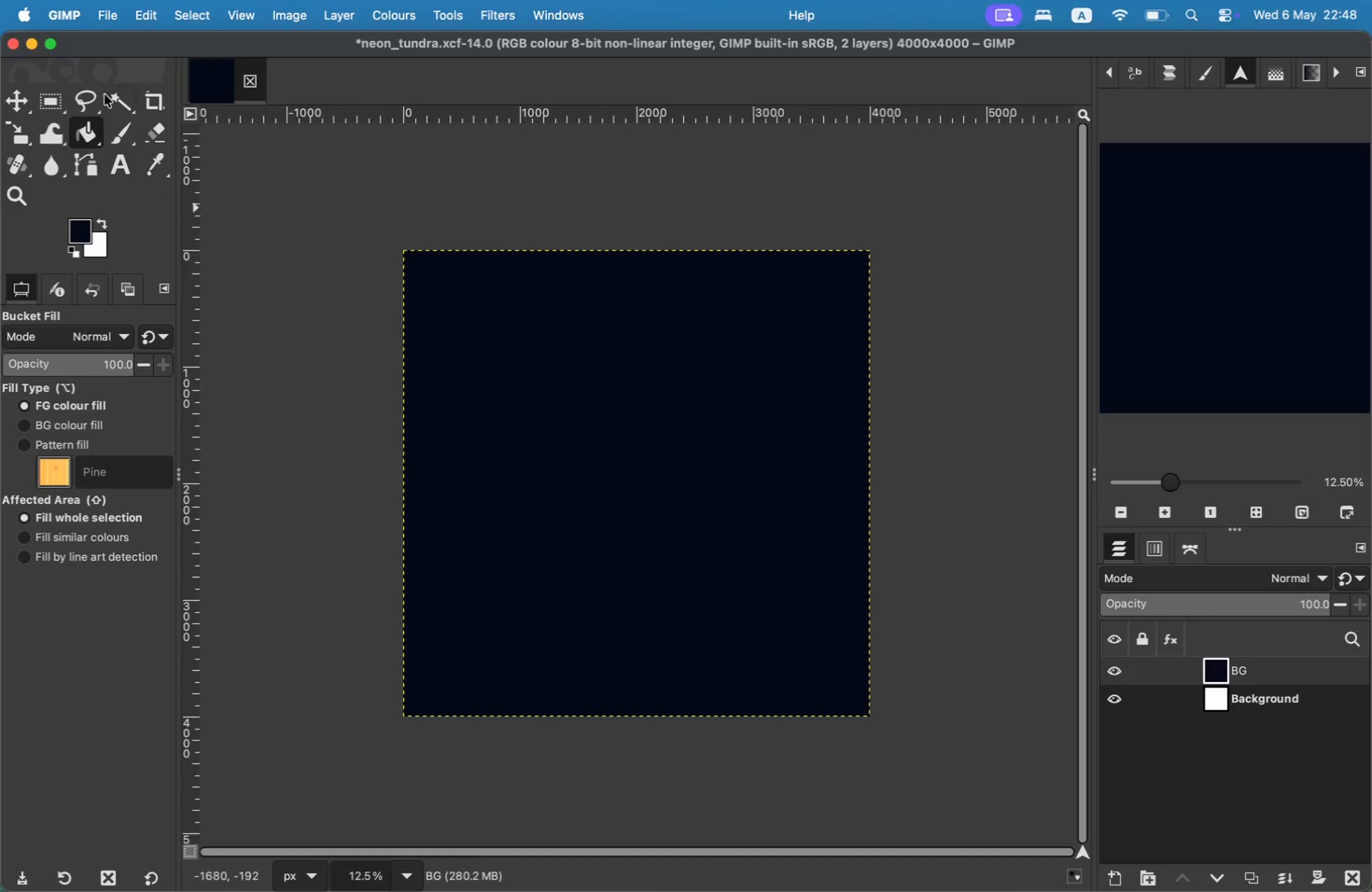 
left_click([18, 98])
 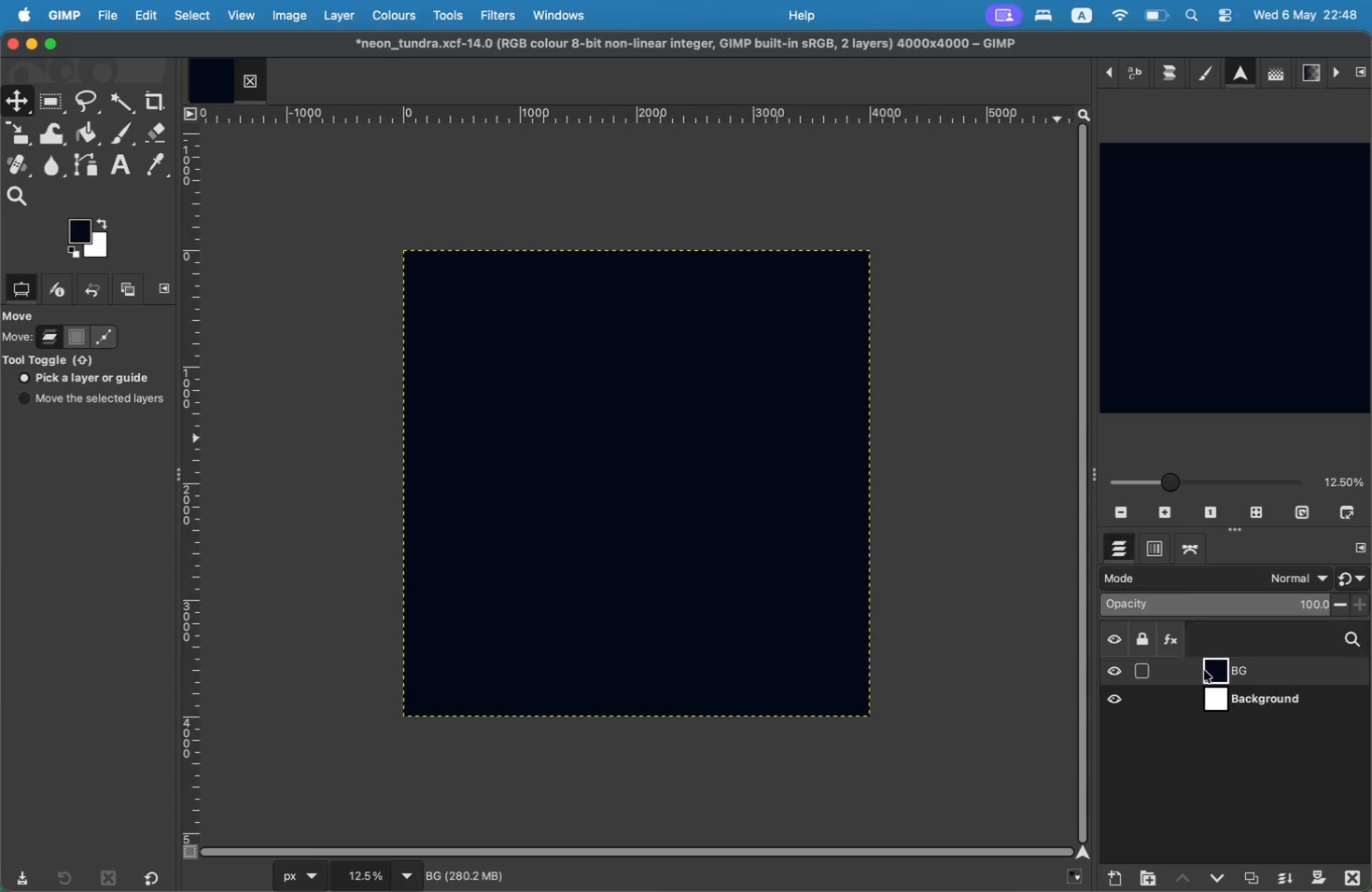 
left_click([1242, 669])
 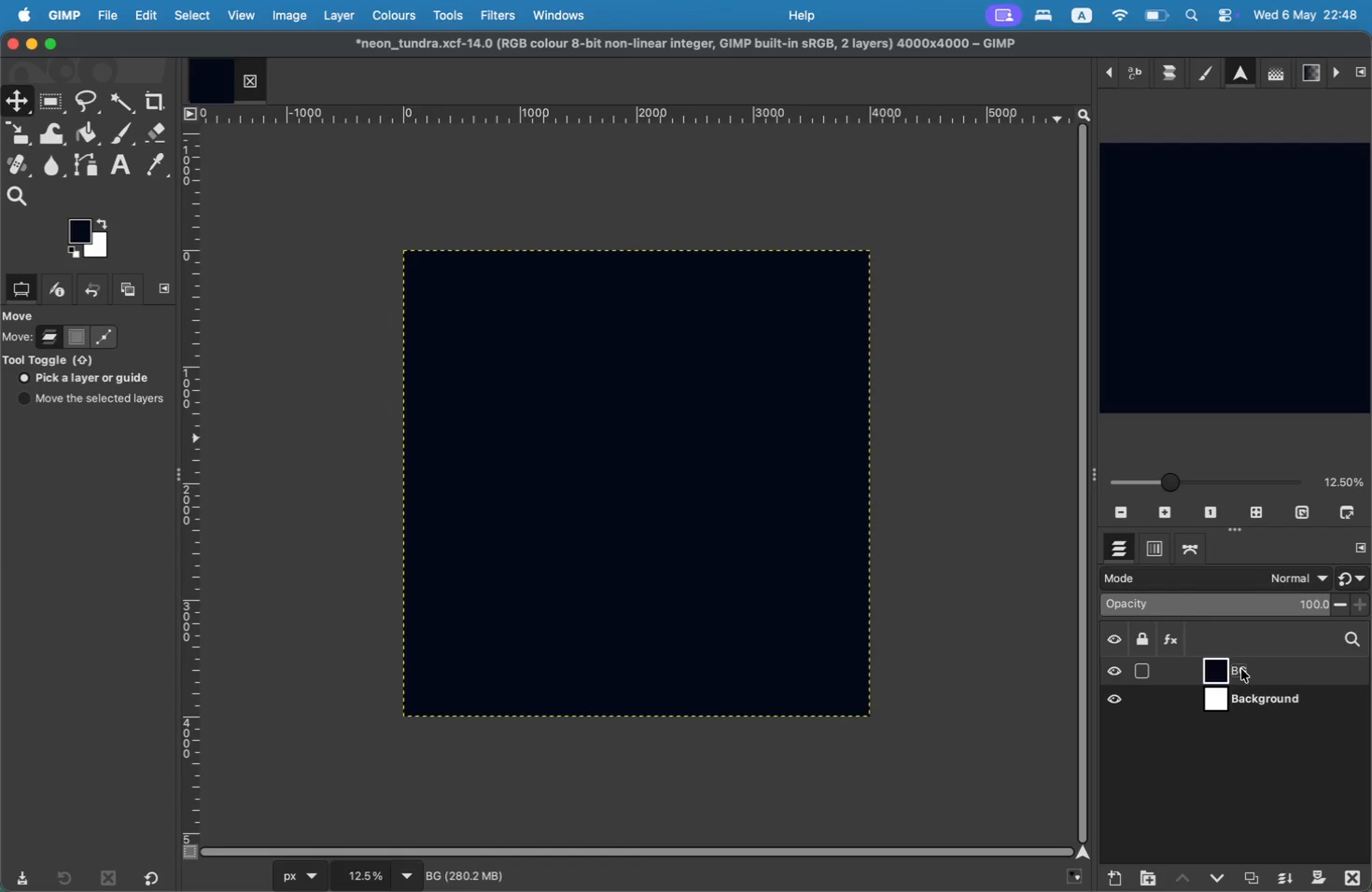 
wait(6.61)
 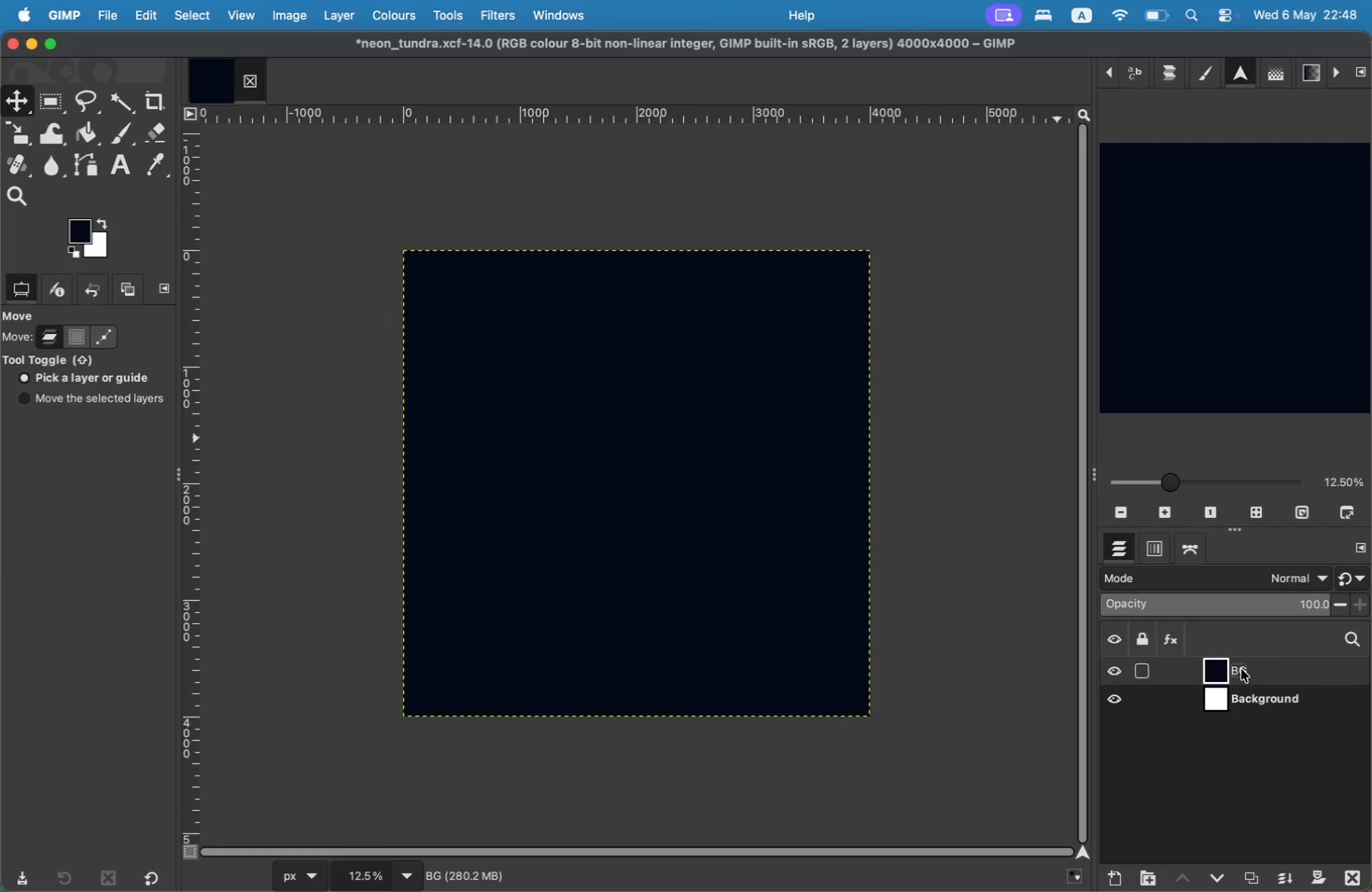 
left_click([1114, 878])
 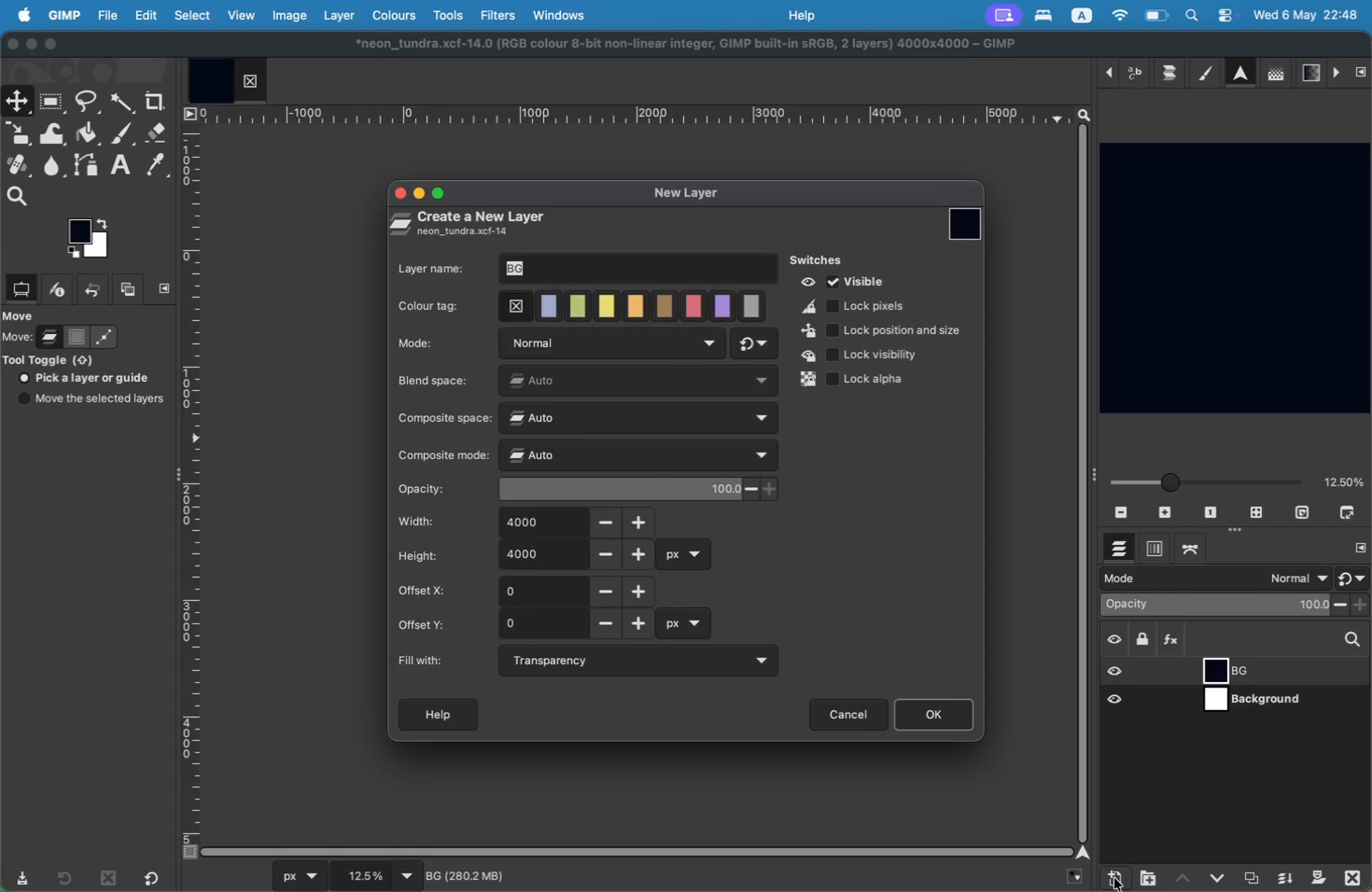 
key(ArrowRight)
 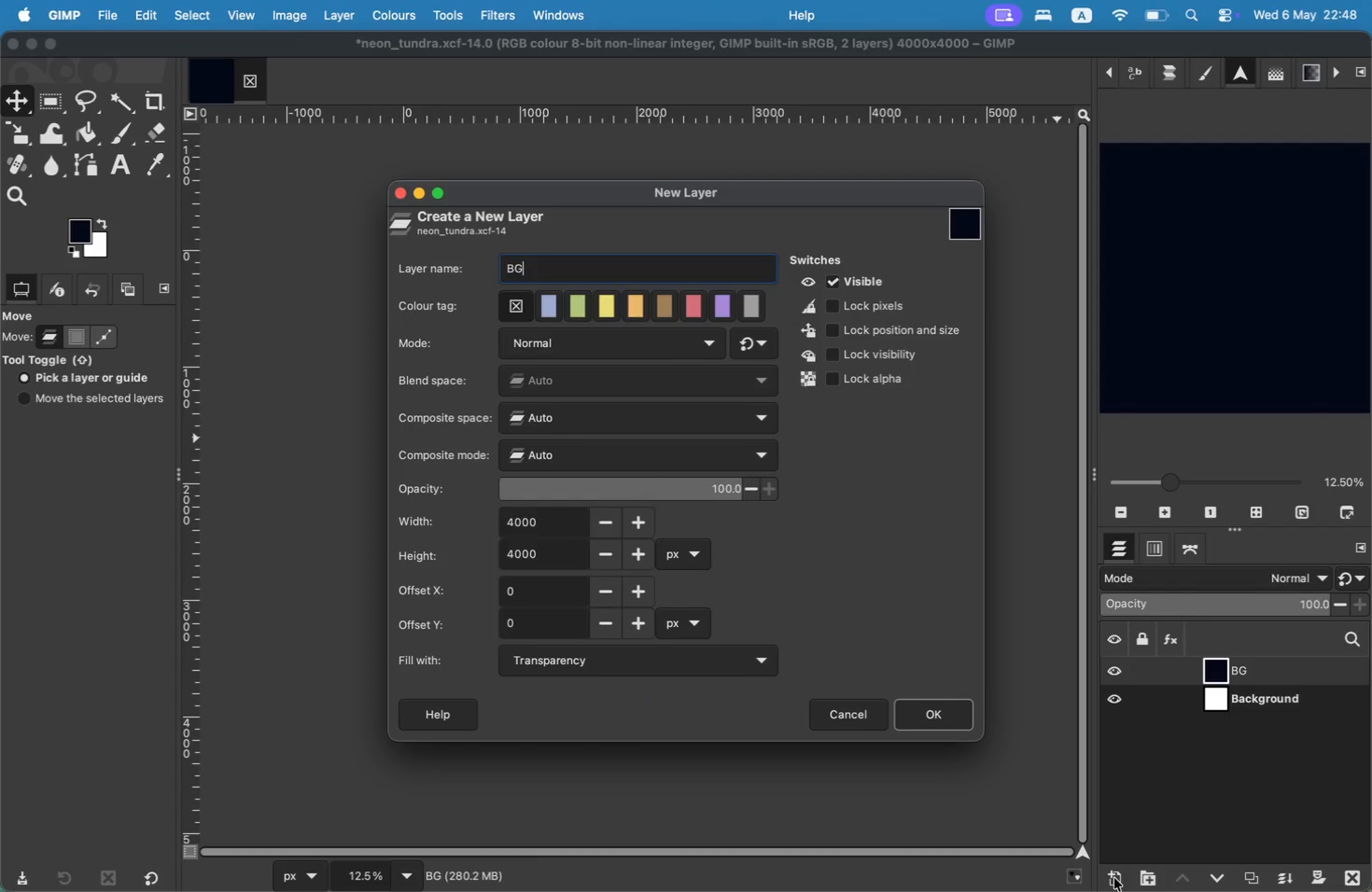 
type())
key(Backspace)
type(_texture)
 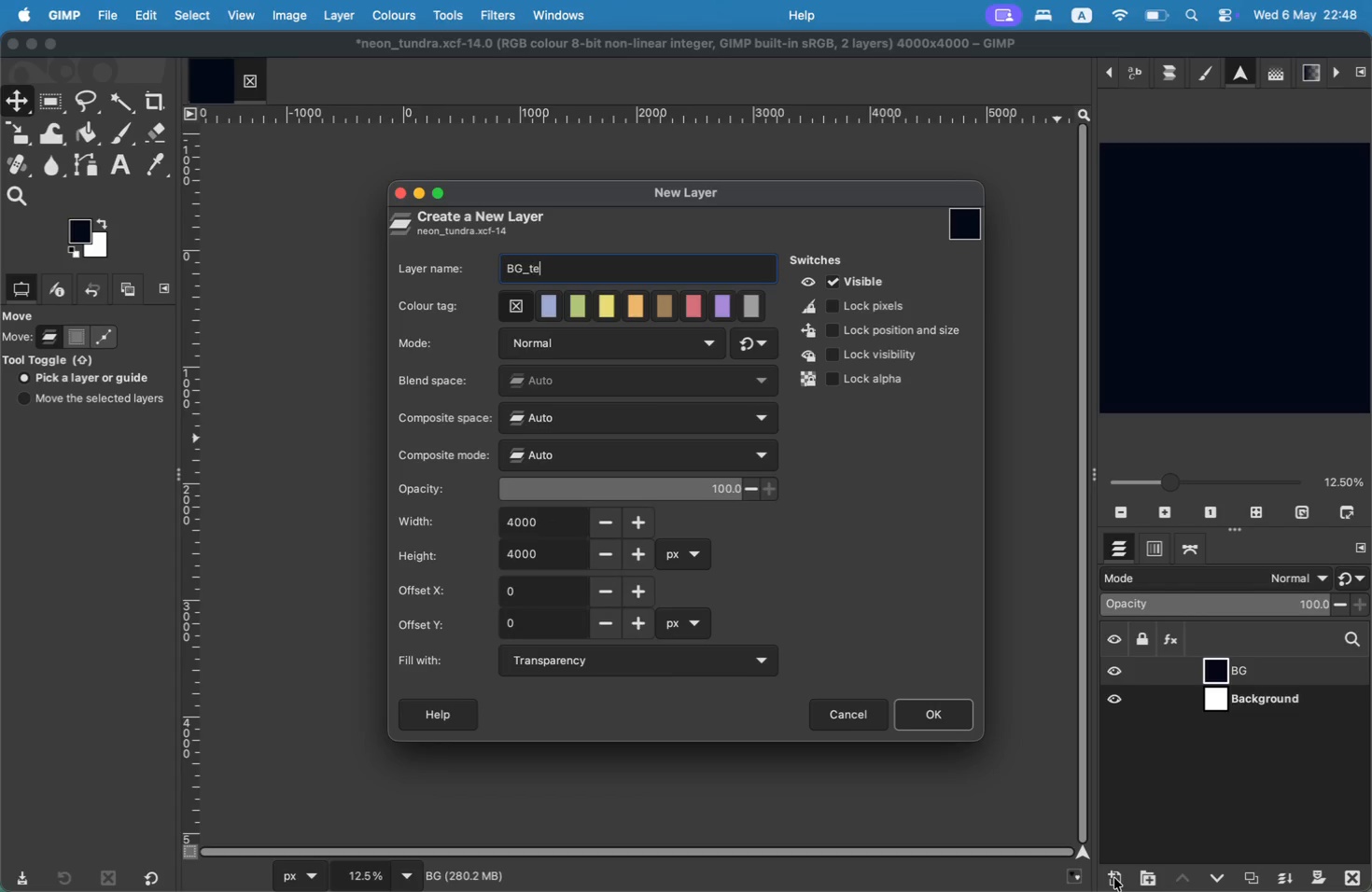 
left_click([956, 704])
 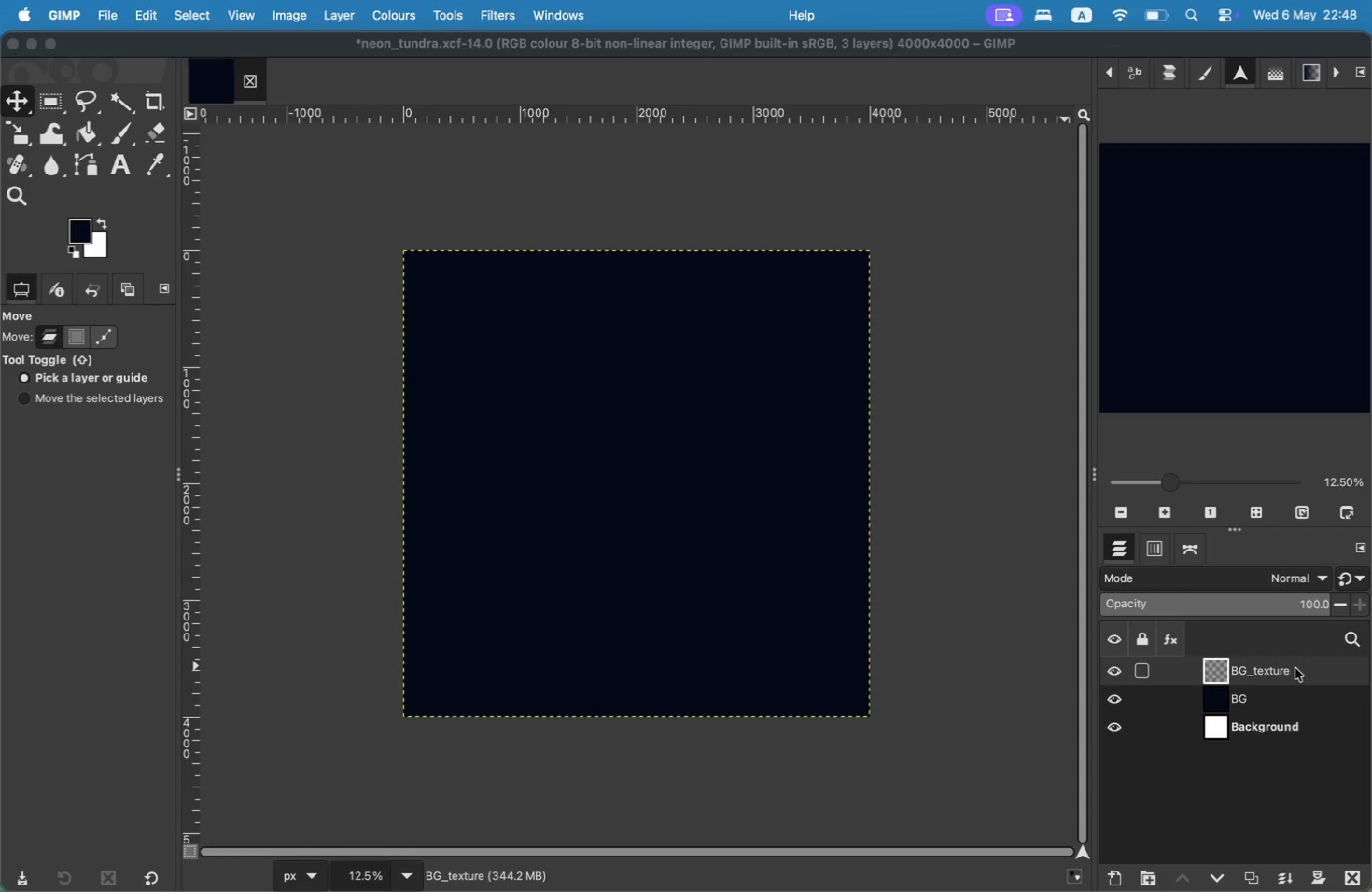 
left_click([1282, 670])
 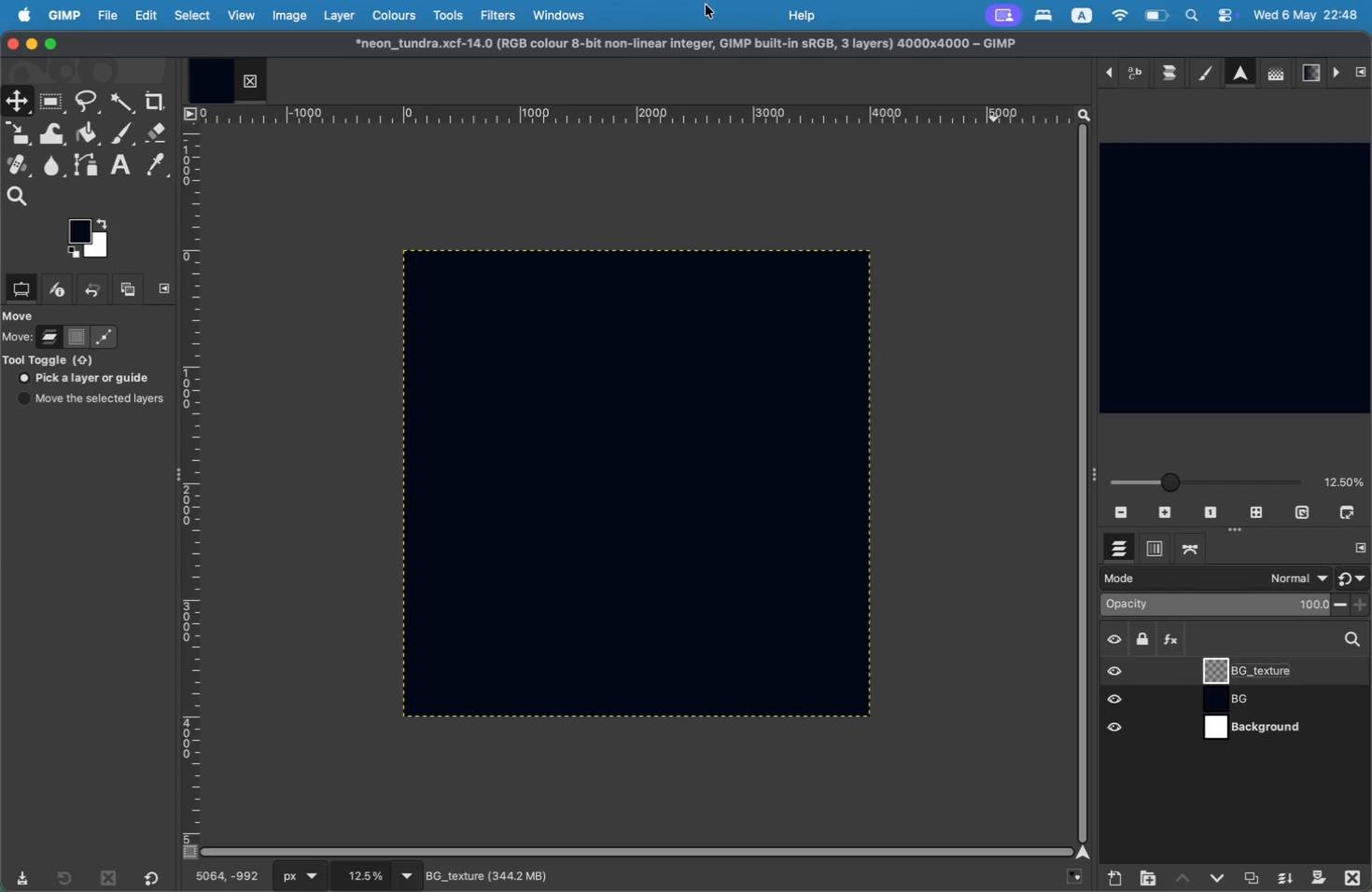 
left_click([503, 18])
 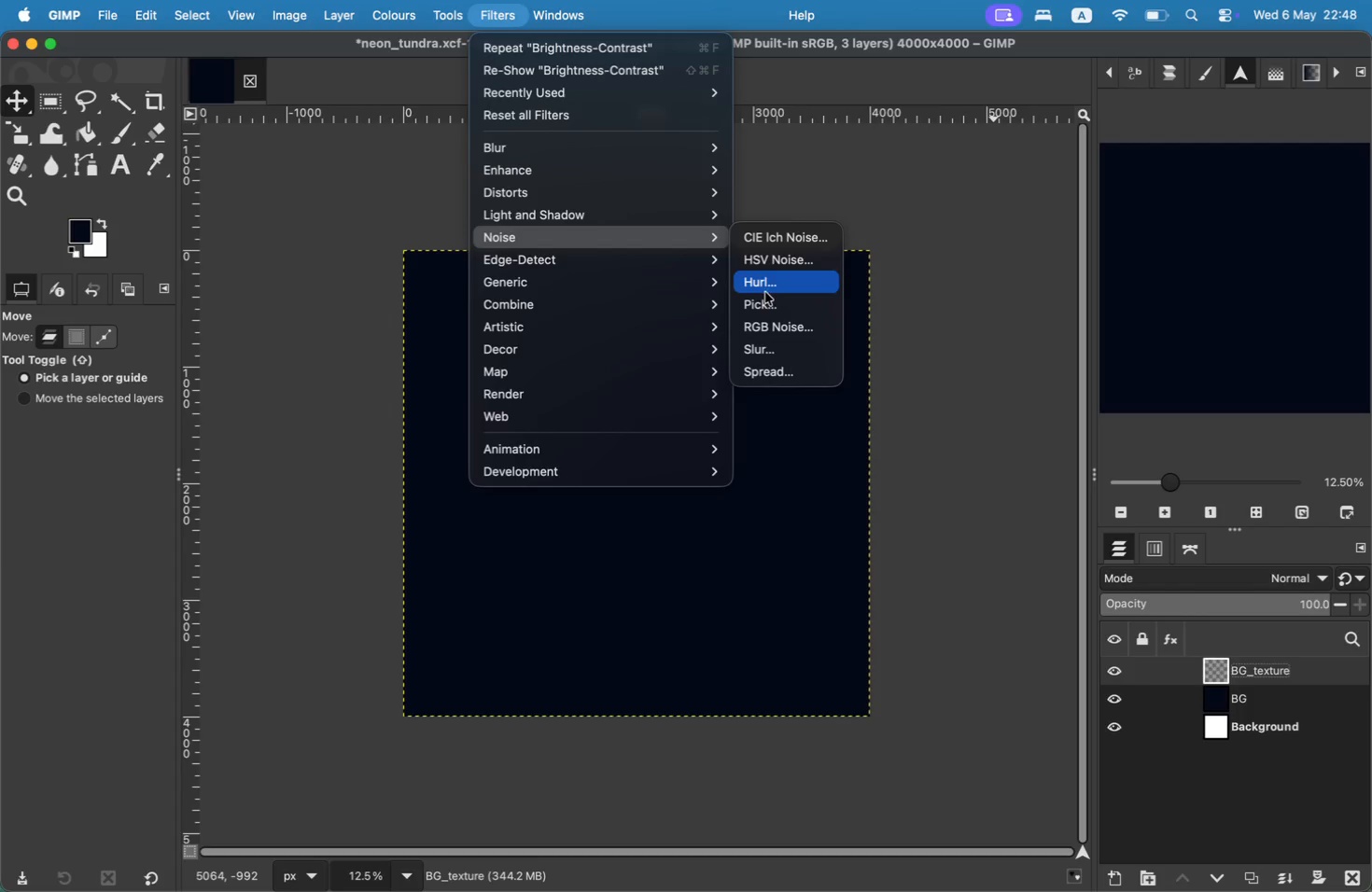 
left_click([772, 263])
 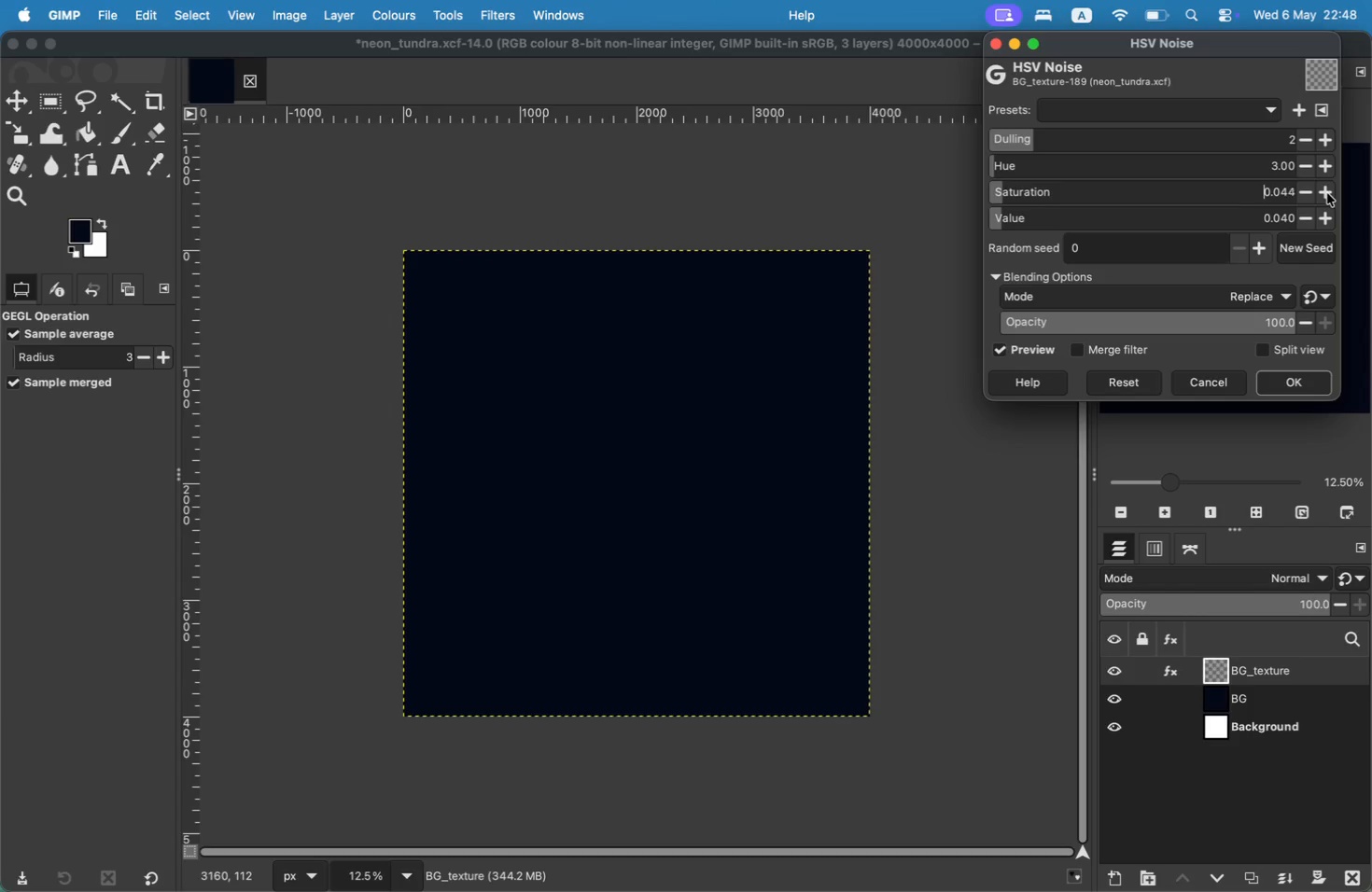 
wait(13.56)
 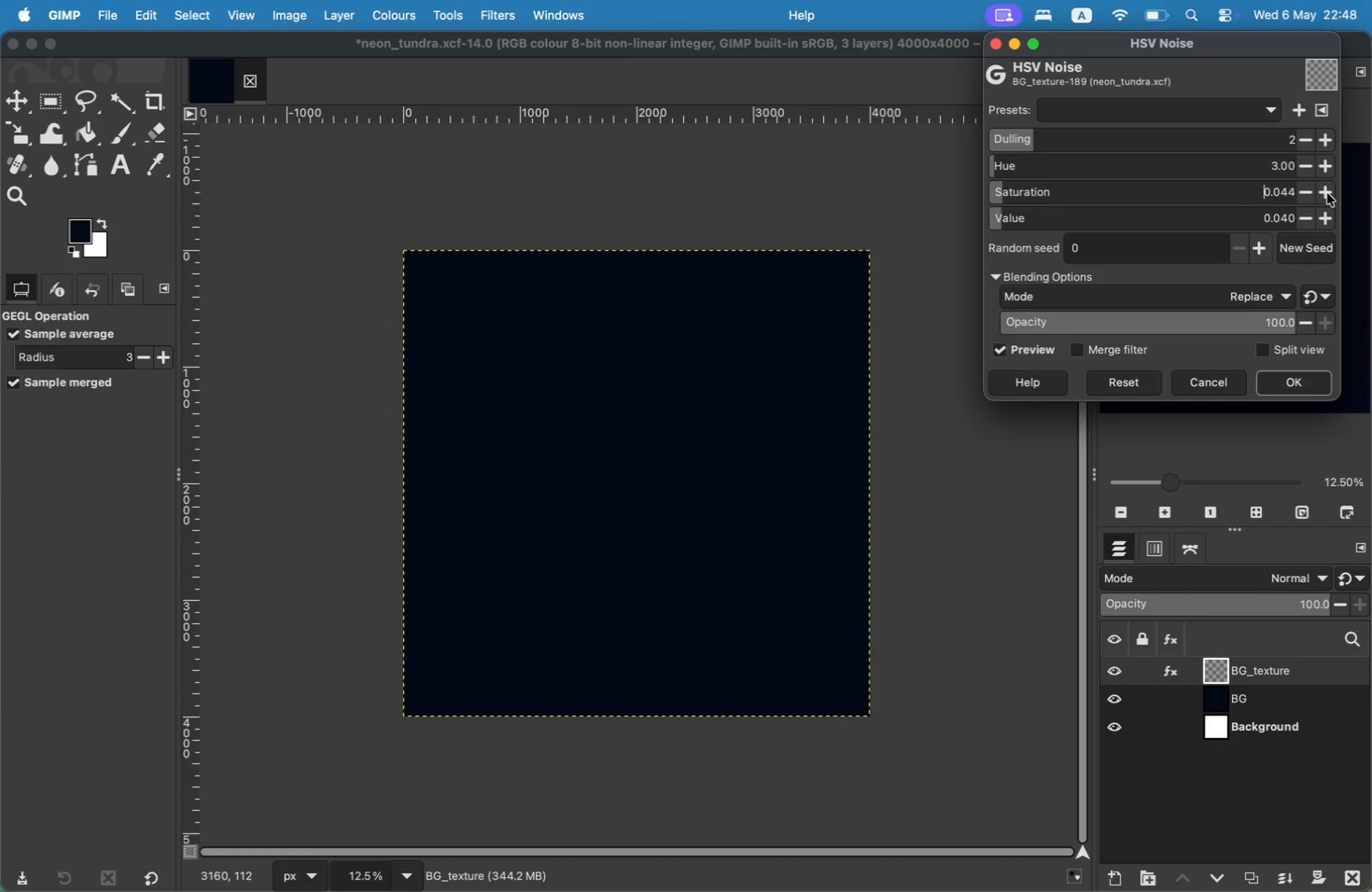 
left_click([1327, 216])
 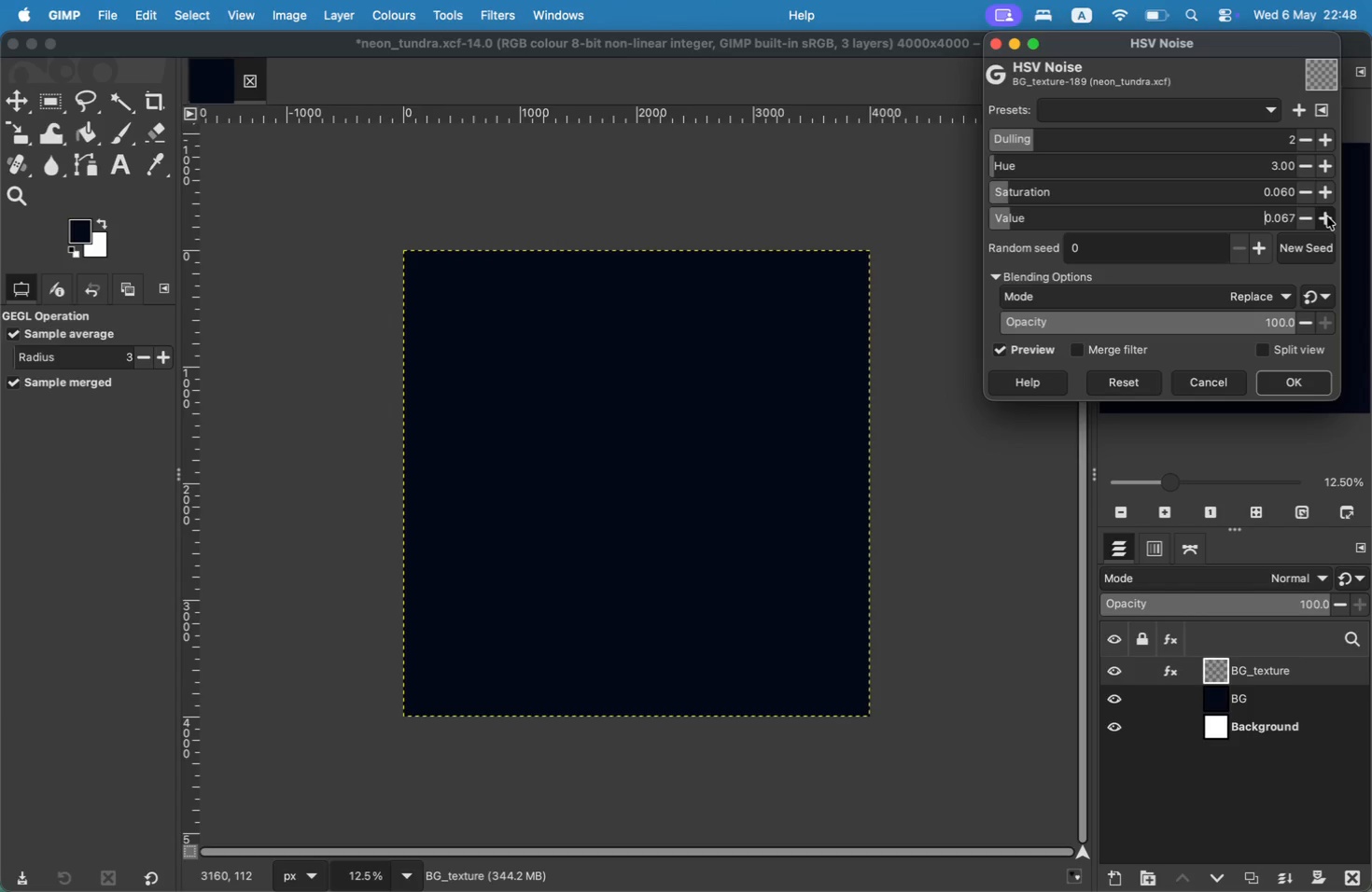 
double_click([1327, 216])
 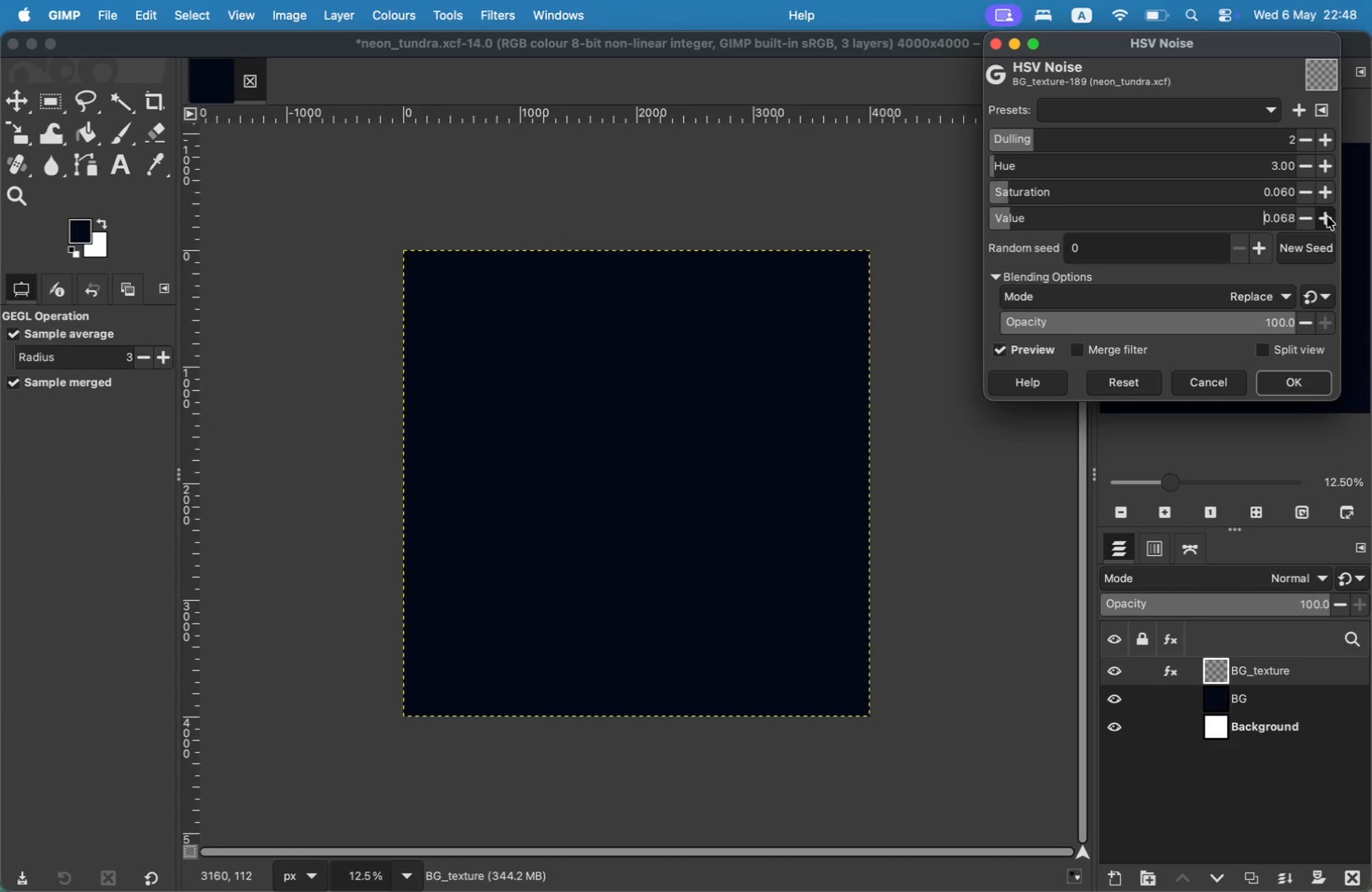 
triple_click([1327, 216])
 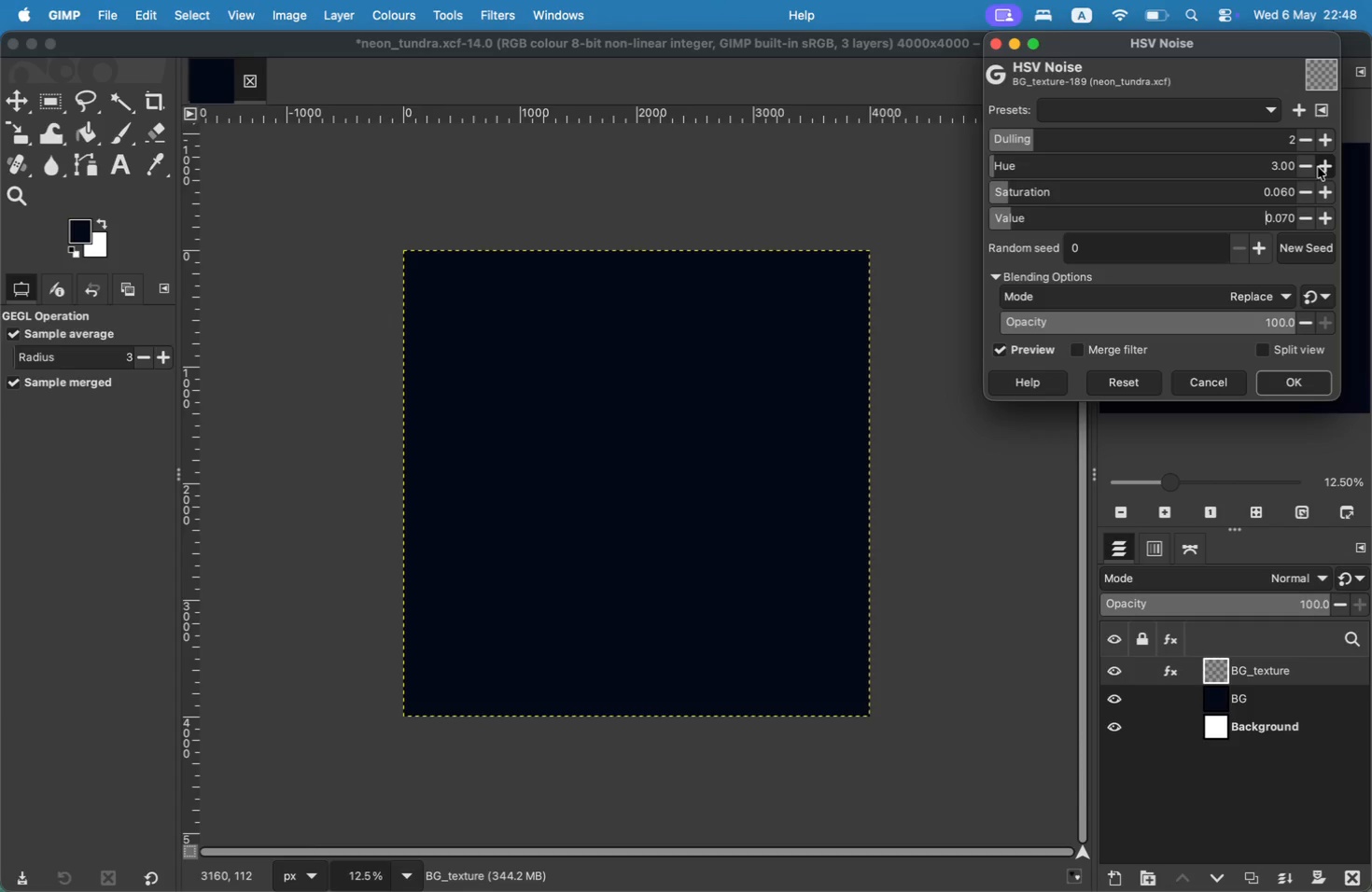 
mouse_move([1323, 180])
 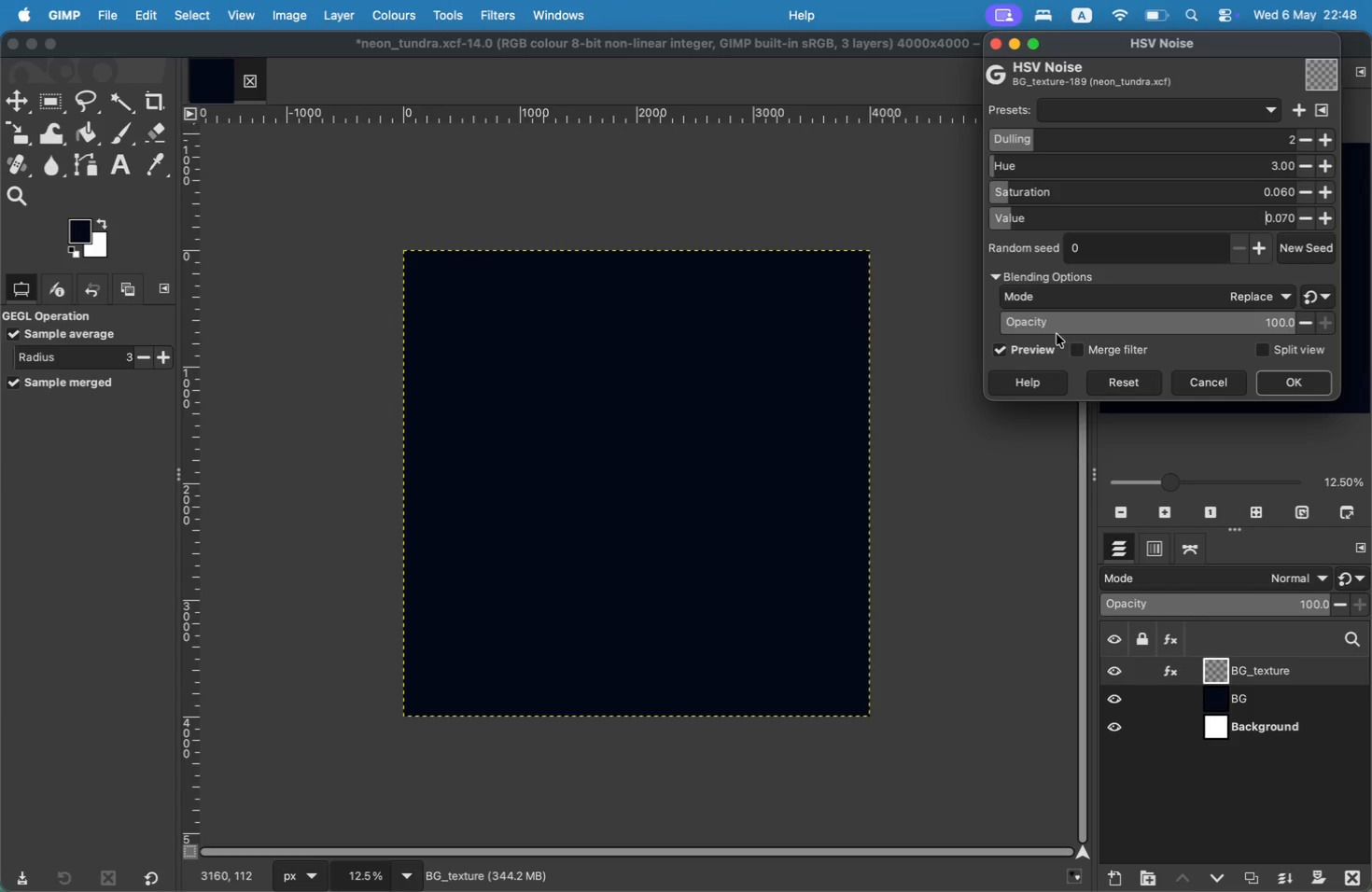 
left_click([1054, 346])
 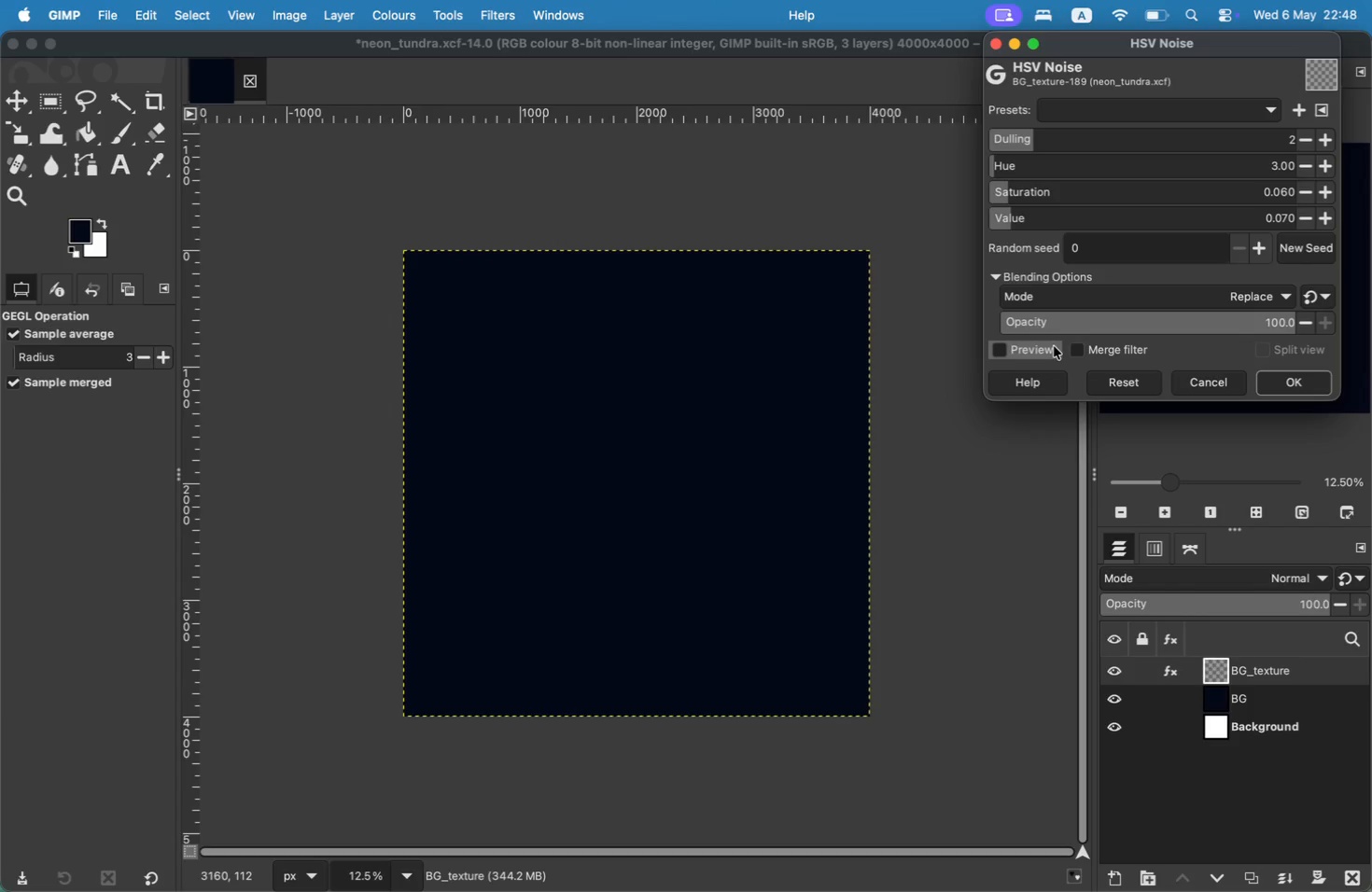 
left_click([1054, 346])
 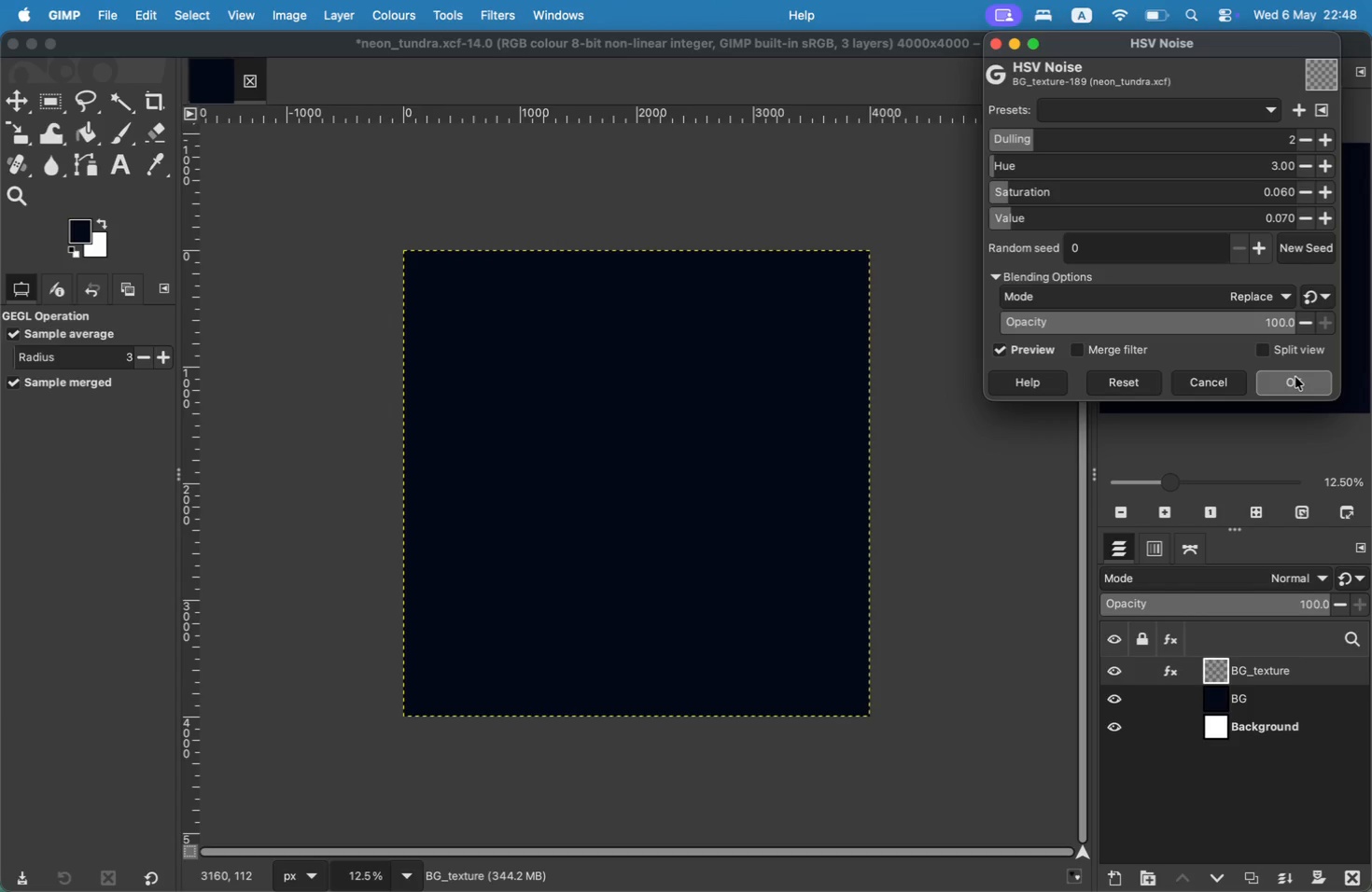 
left_click([1296, 377])
 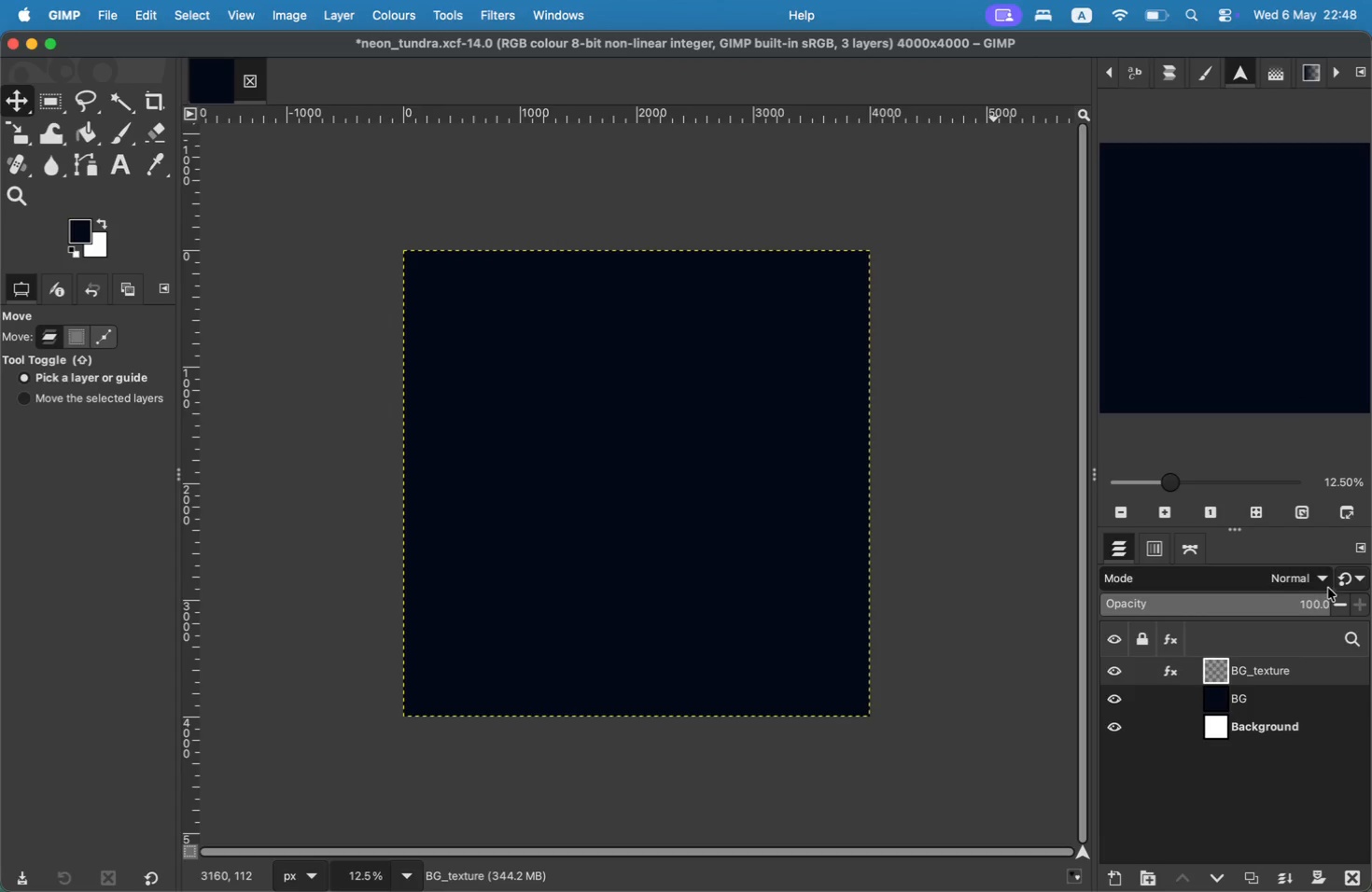 
left_click([1305, 571])
 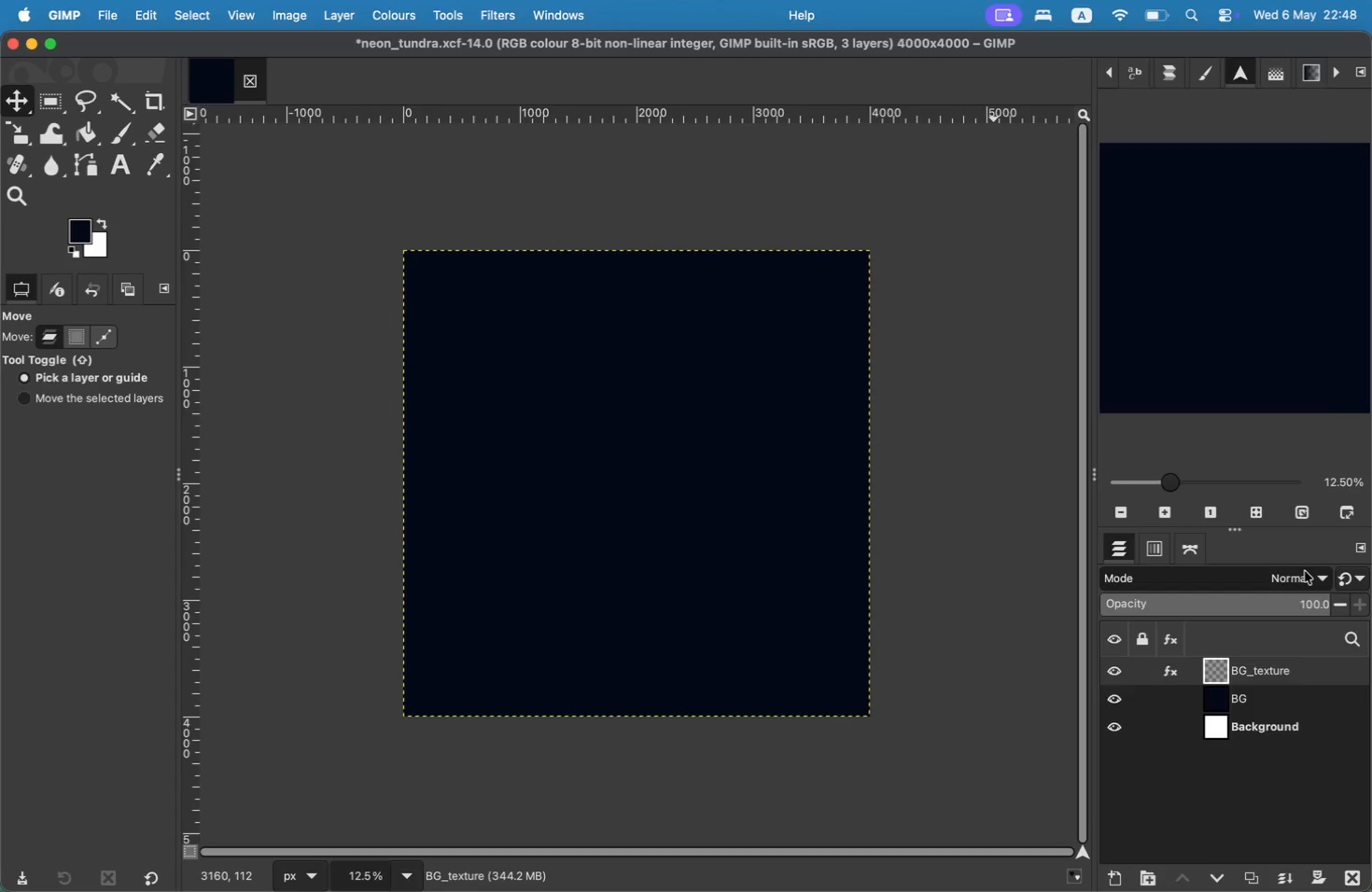 
left_click([1305, 571])
 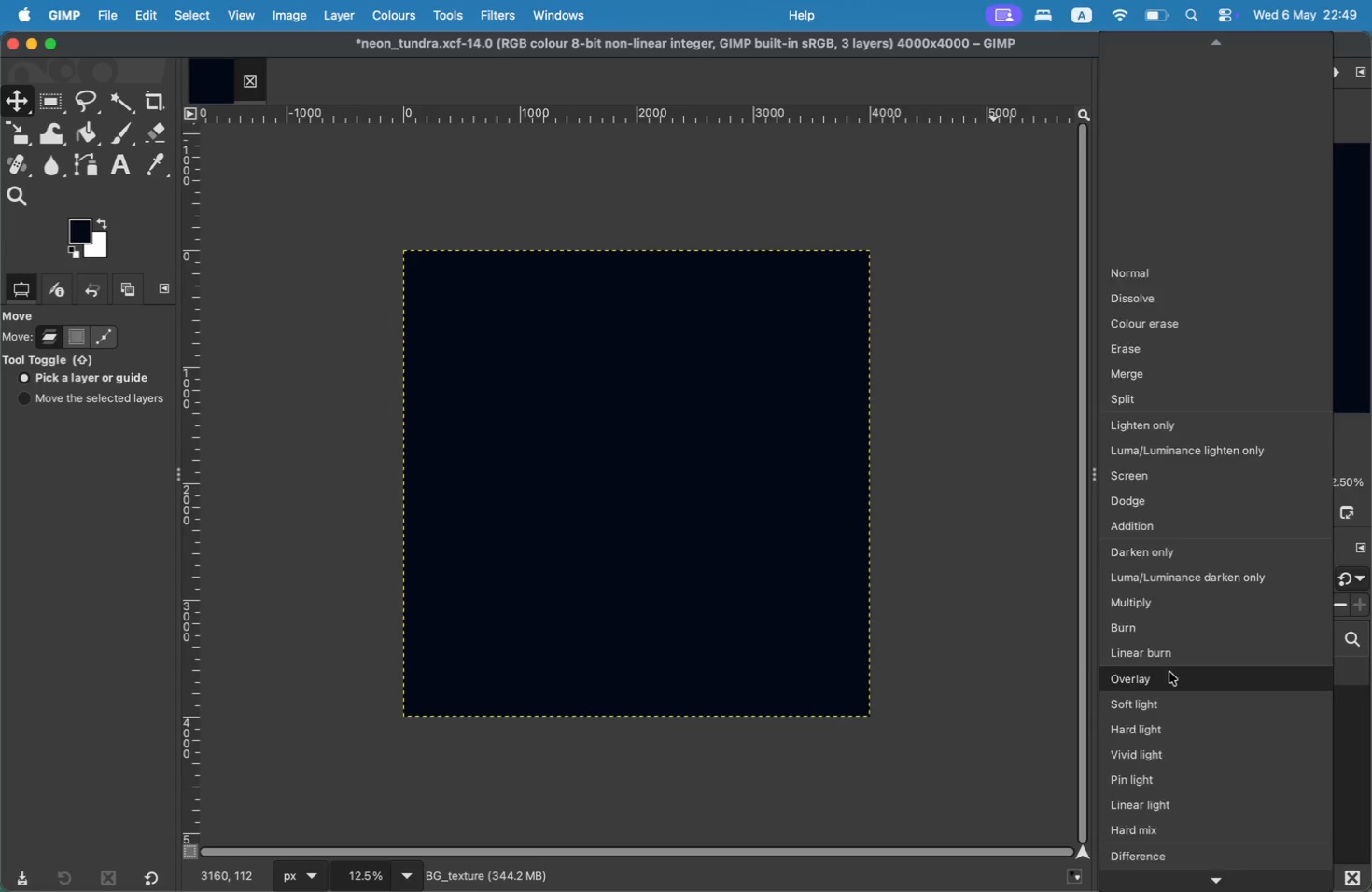 
scroll: coordinate [1167, 662], scroll_direction: down, amount: 47.0
 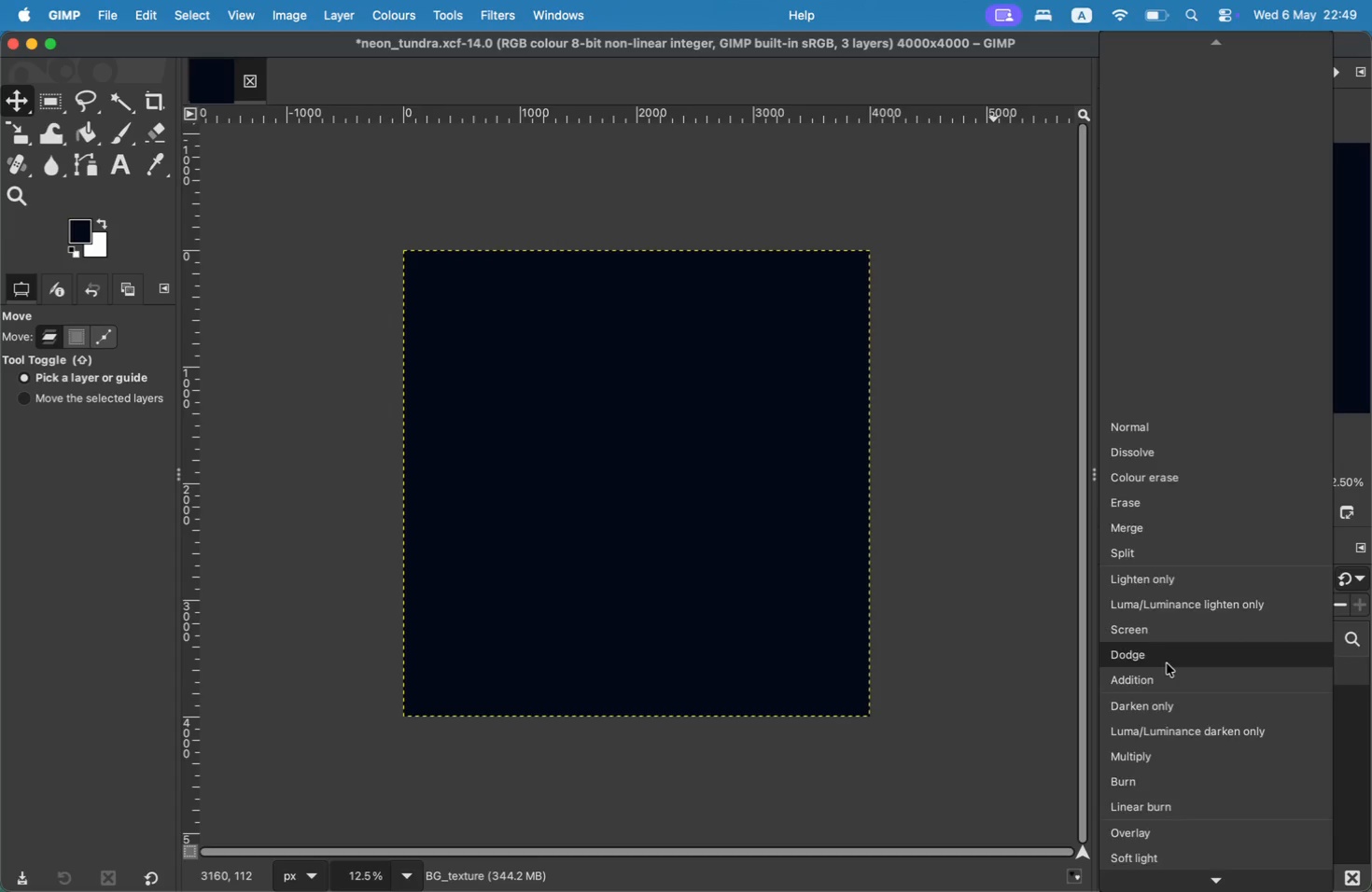 
left_click([1225, 579])
 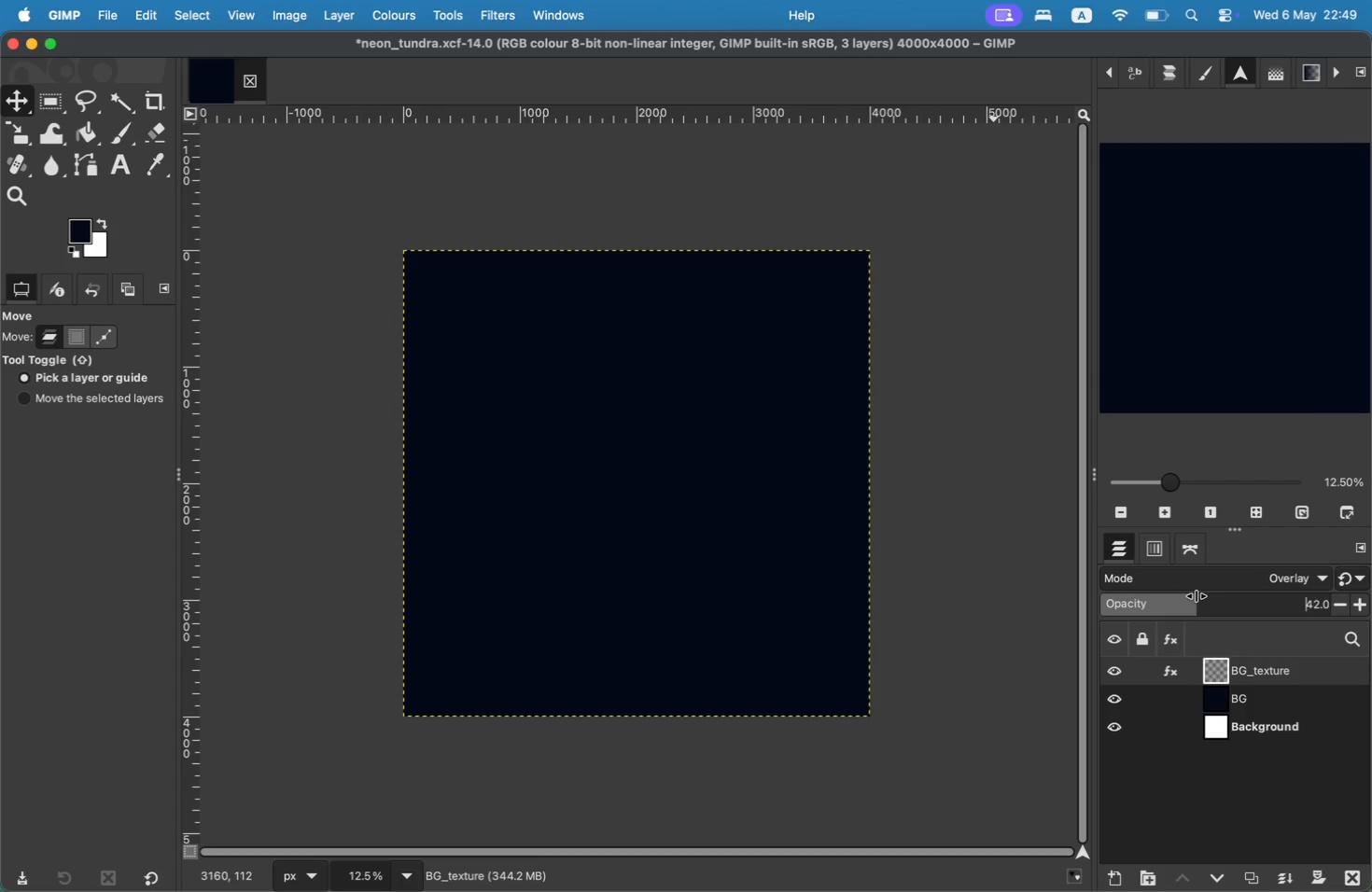 
left_click_drag(start_coordinate=[1221, 605], to_coordinate=[1197, 596])
 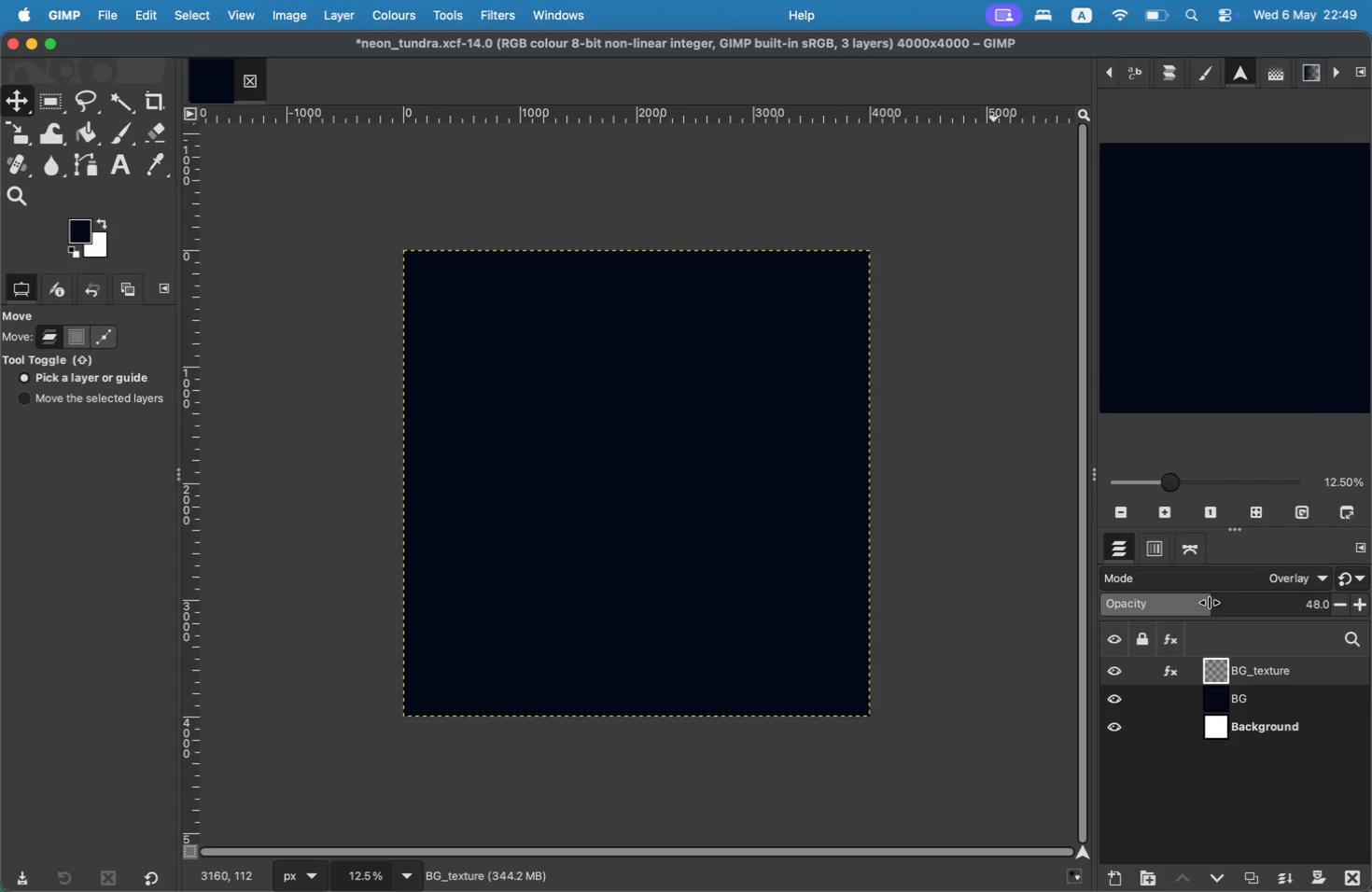 
double_click([1337, 603])
 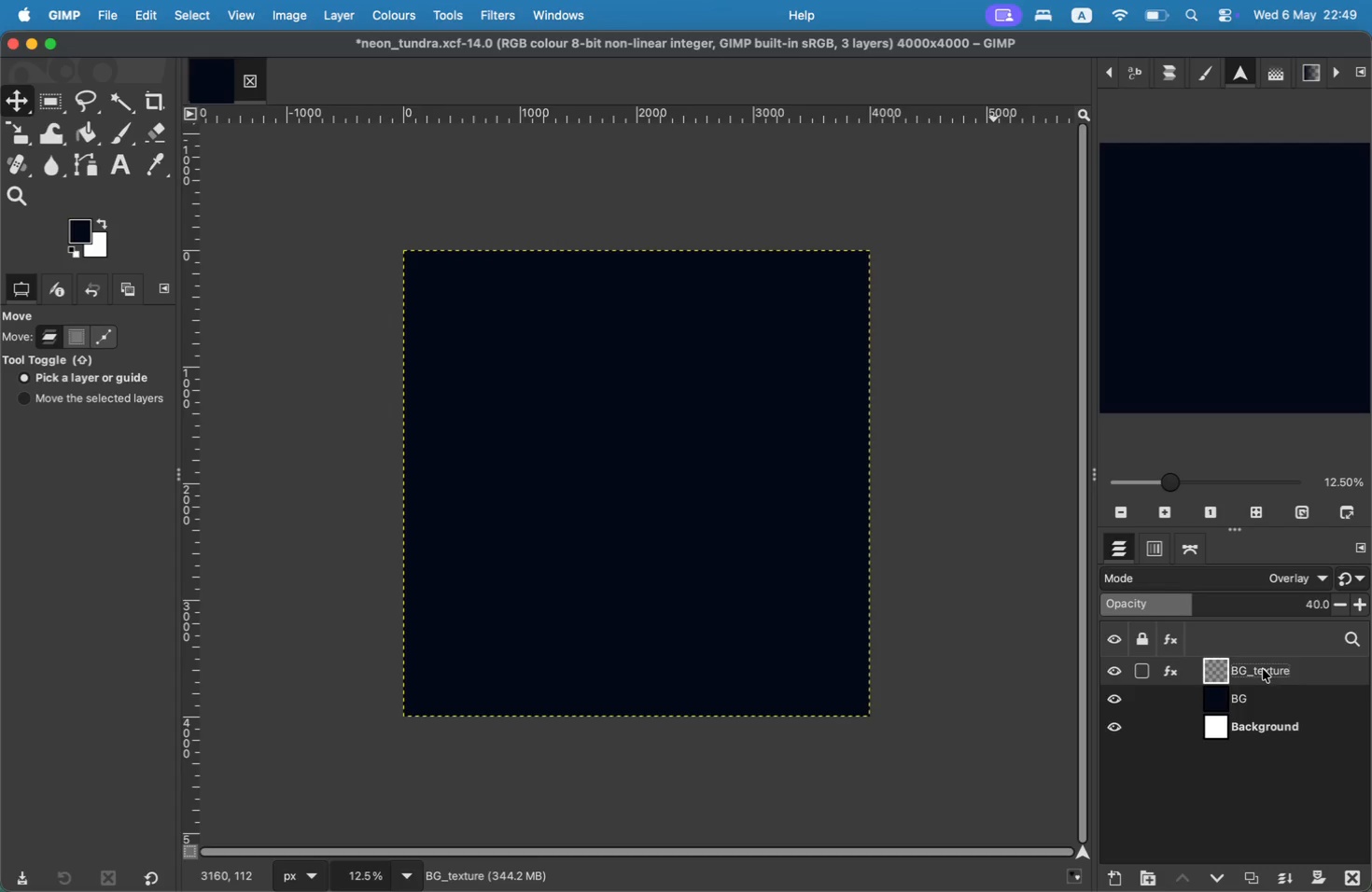 
wait(5.32)
 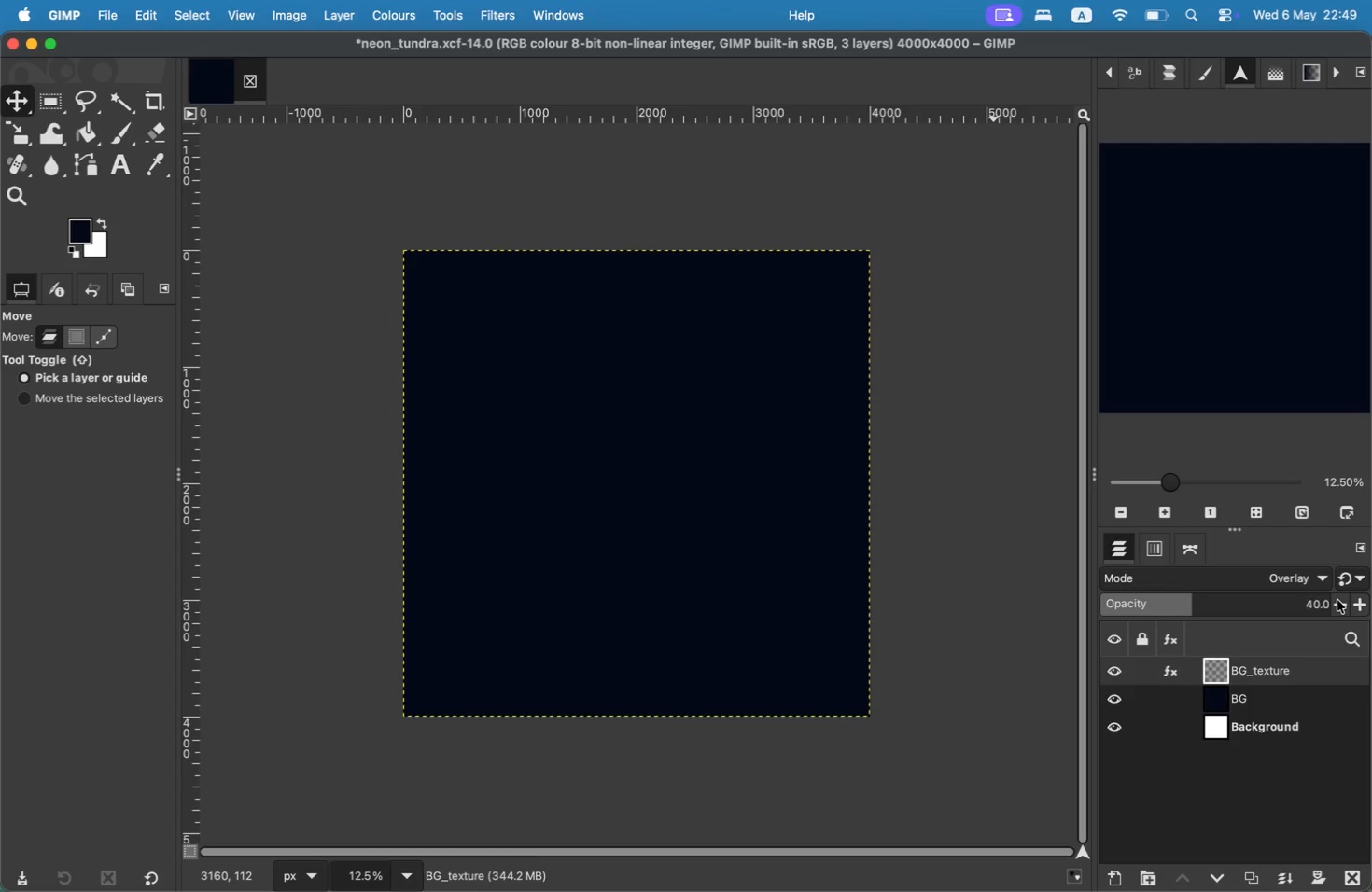 
left_click([1256, 674])
 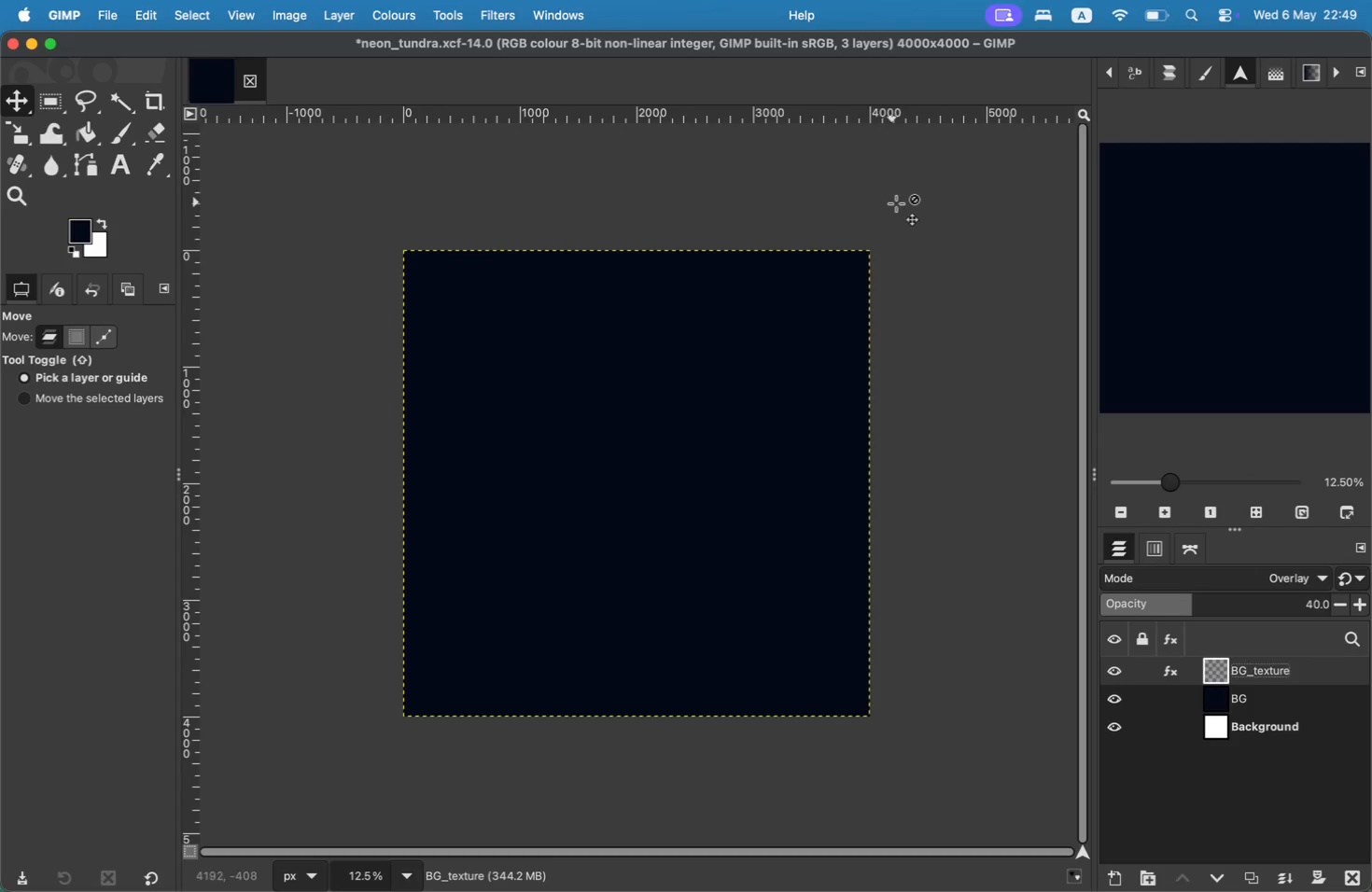 
wait(5.83)
 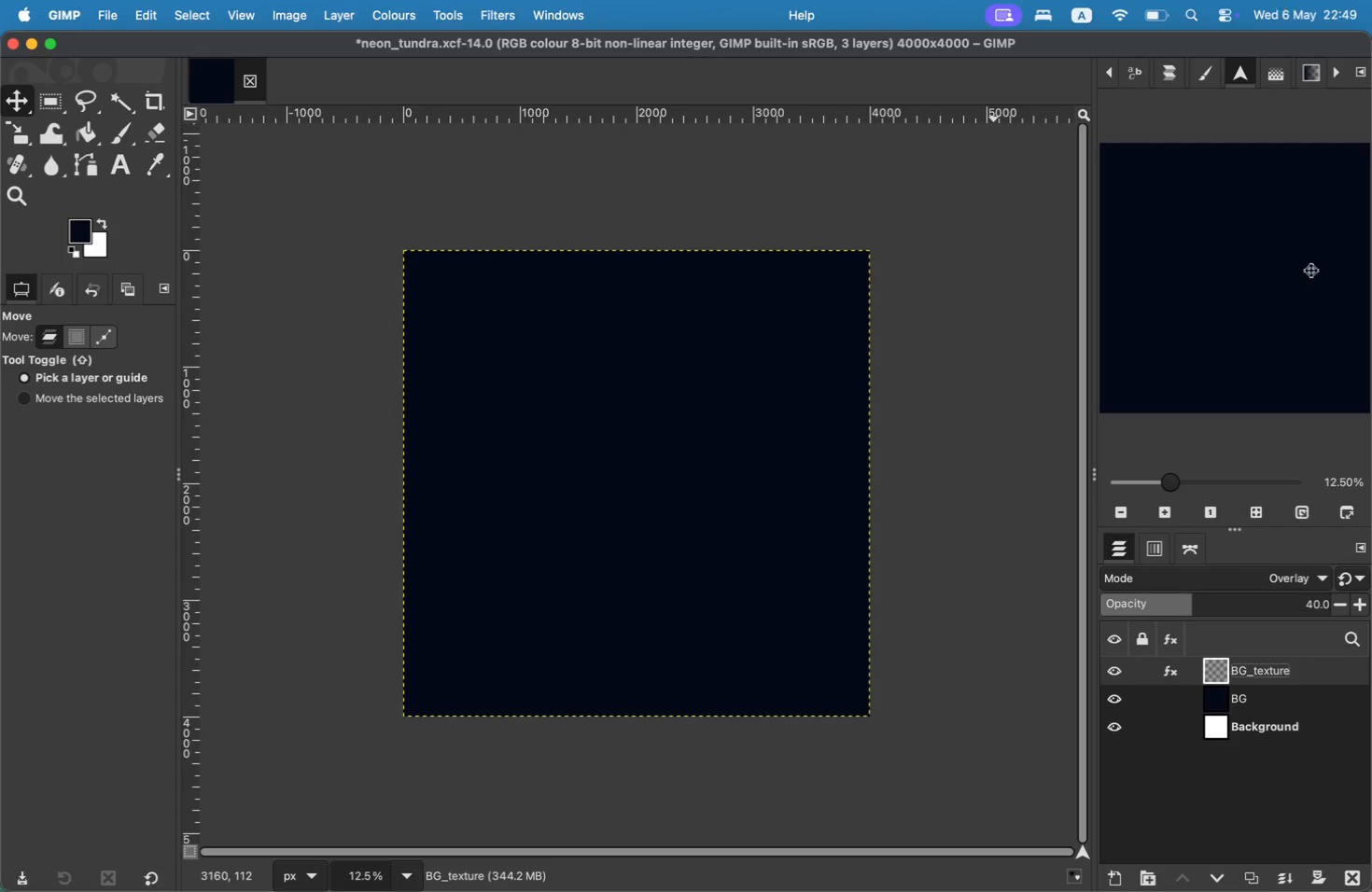 
key(T)
 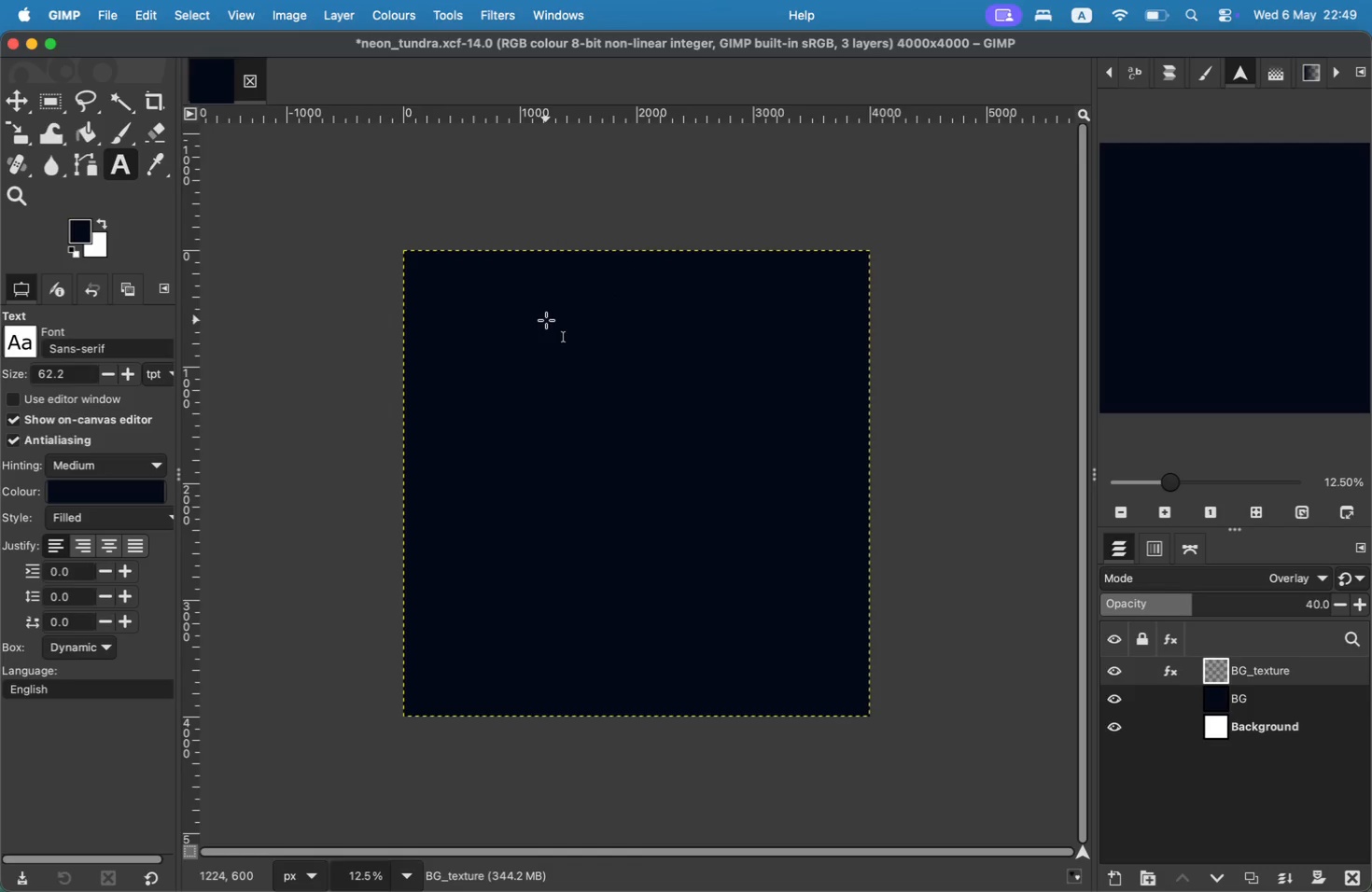 
left_click([525, 335])
 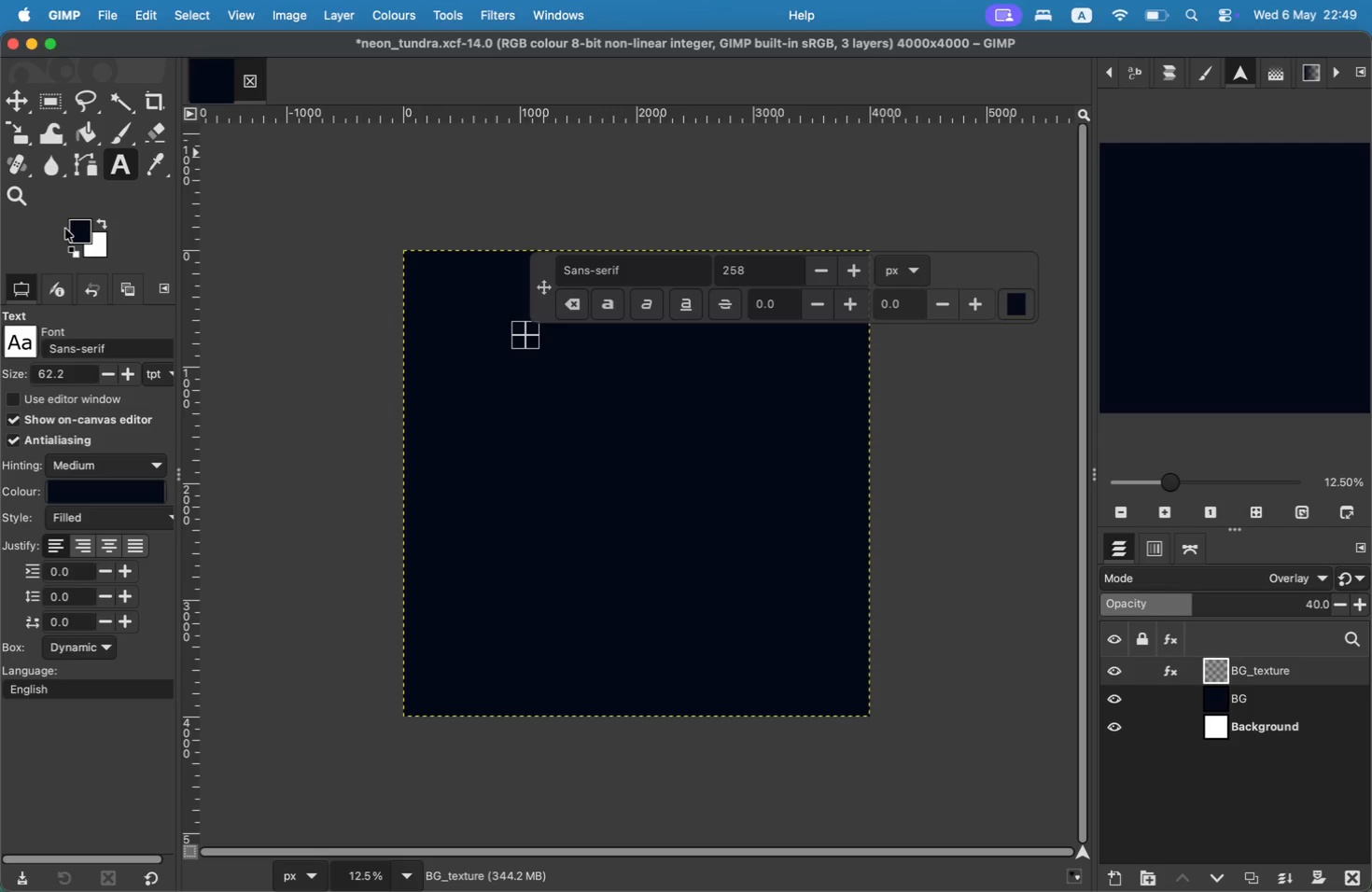 
wait(7.08)
 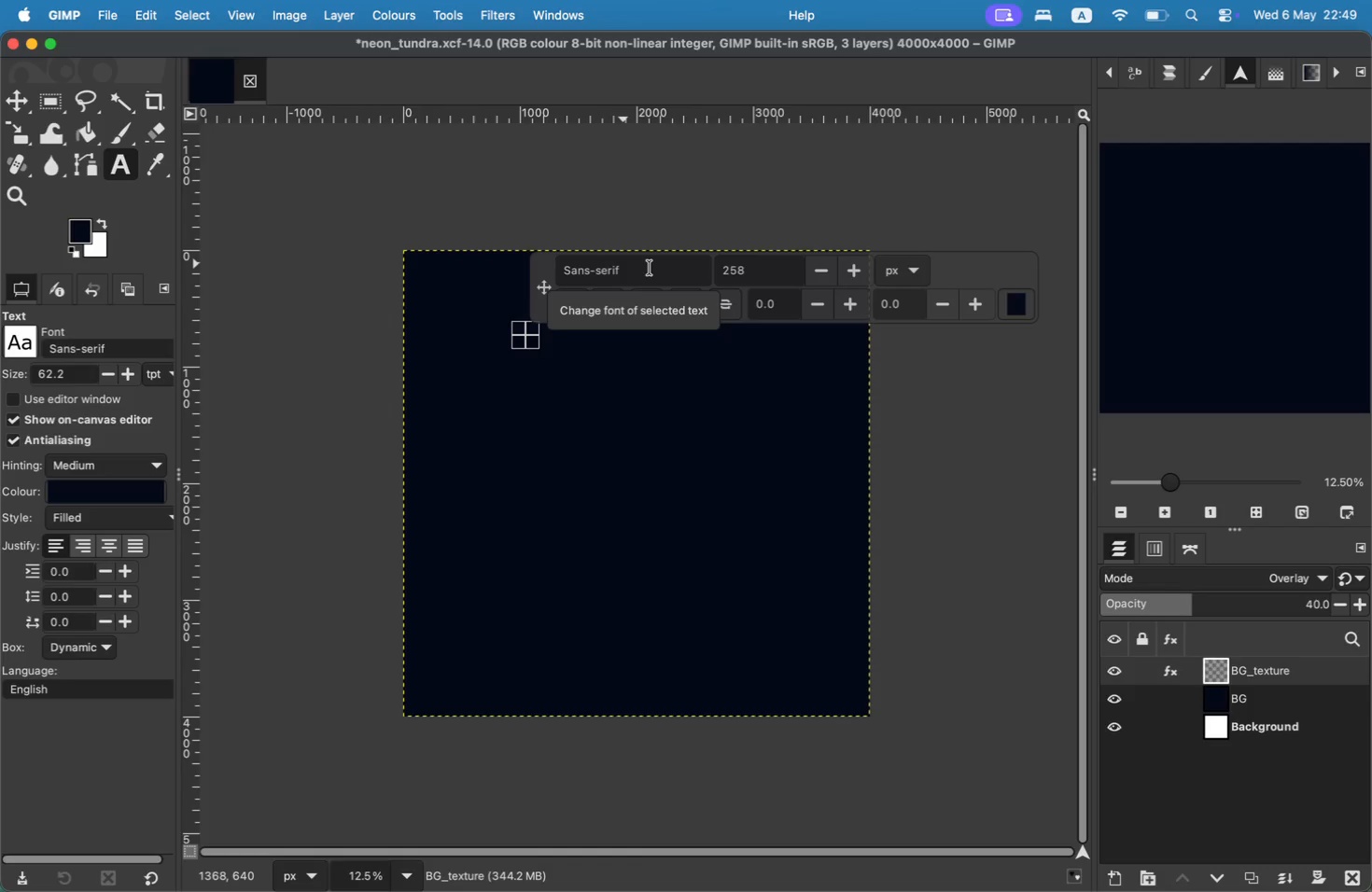 
left_click([1007, 312])
 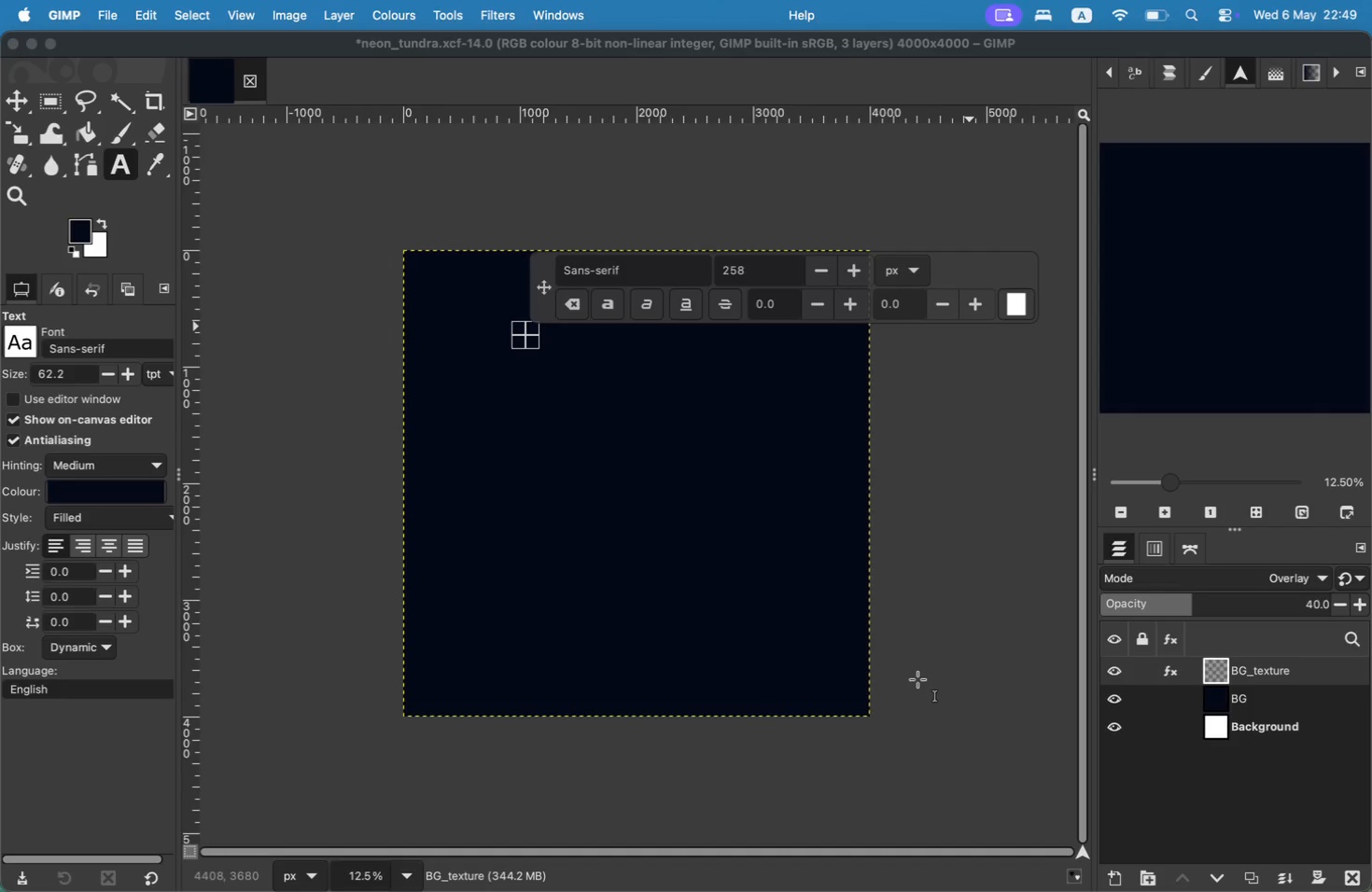 
key(CapsLock)
 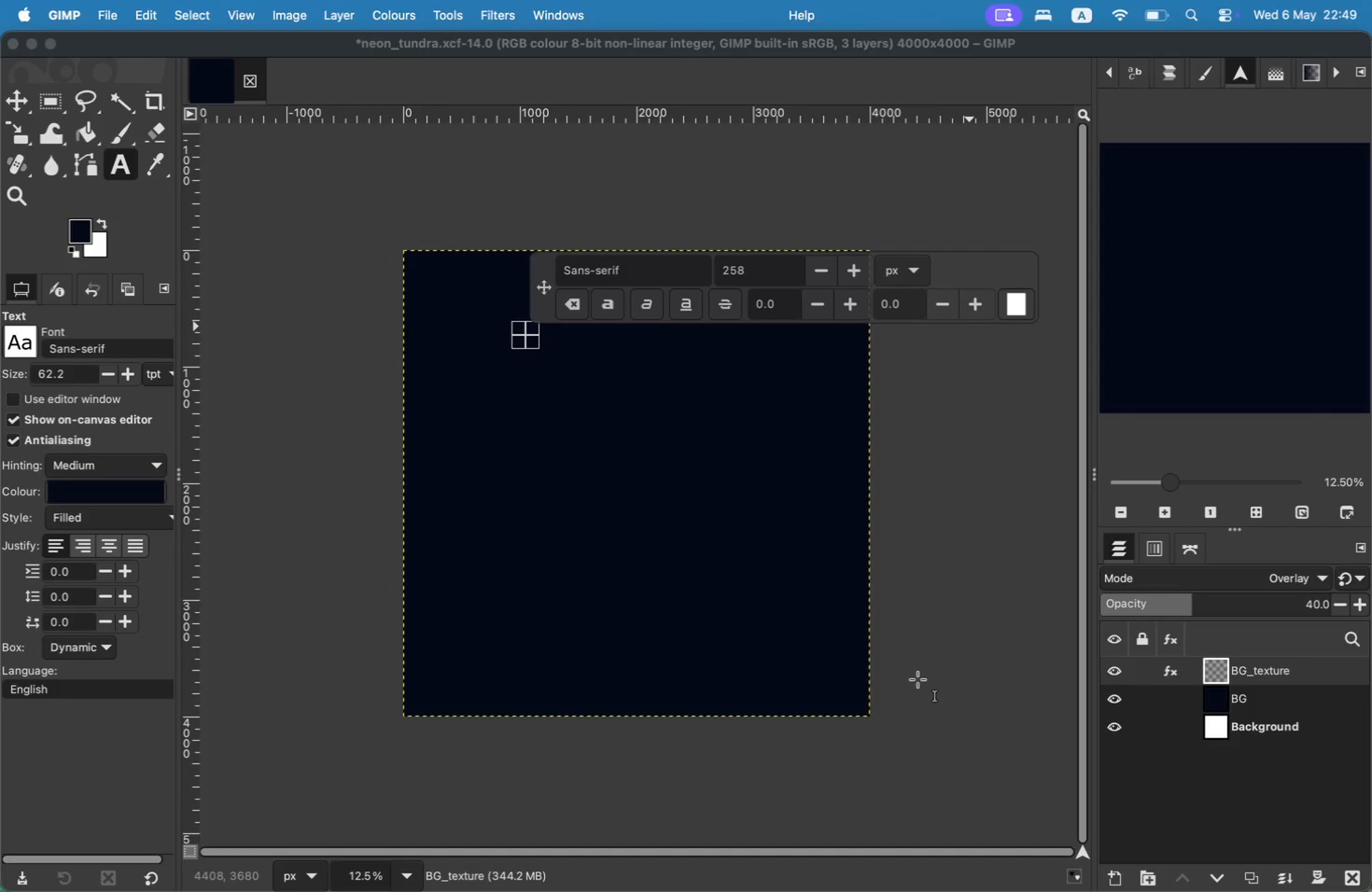 
key(N)
 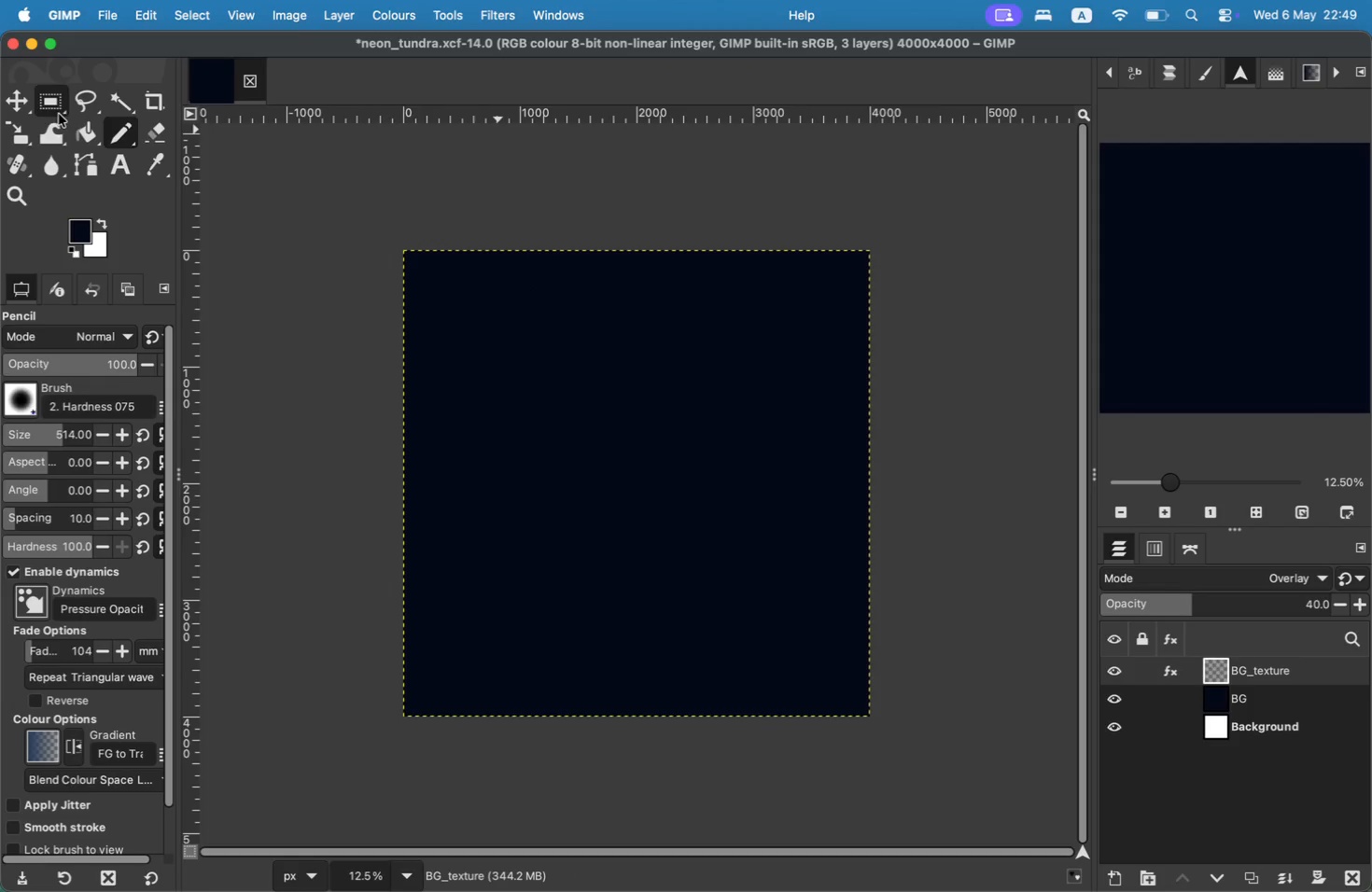 
key(T)
 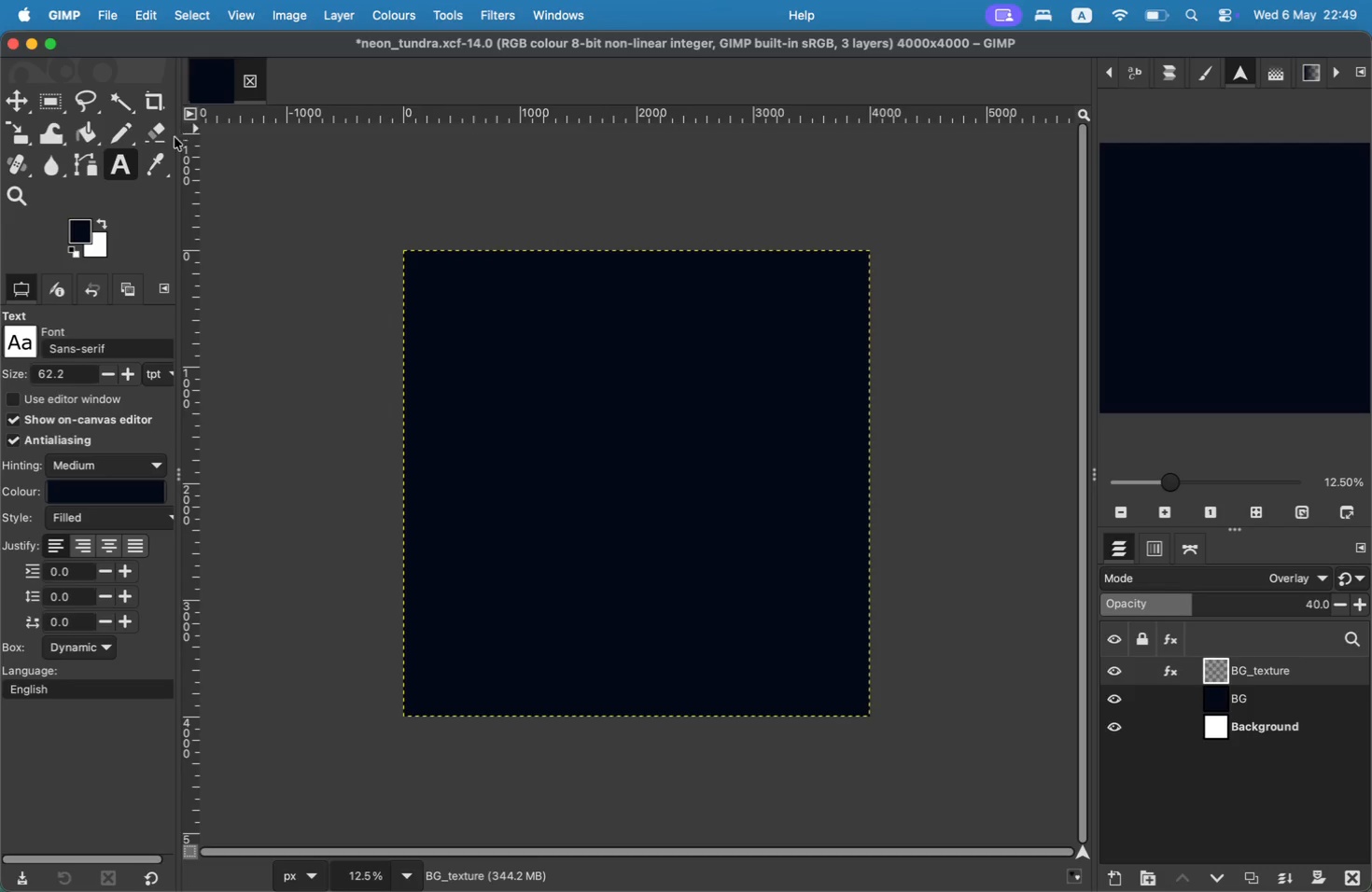 
left_click([595, 373])
 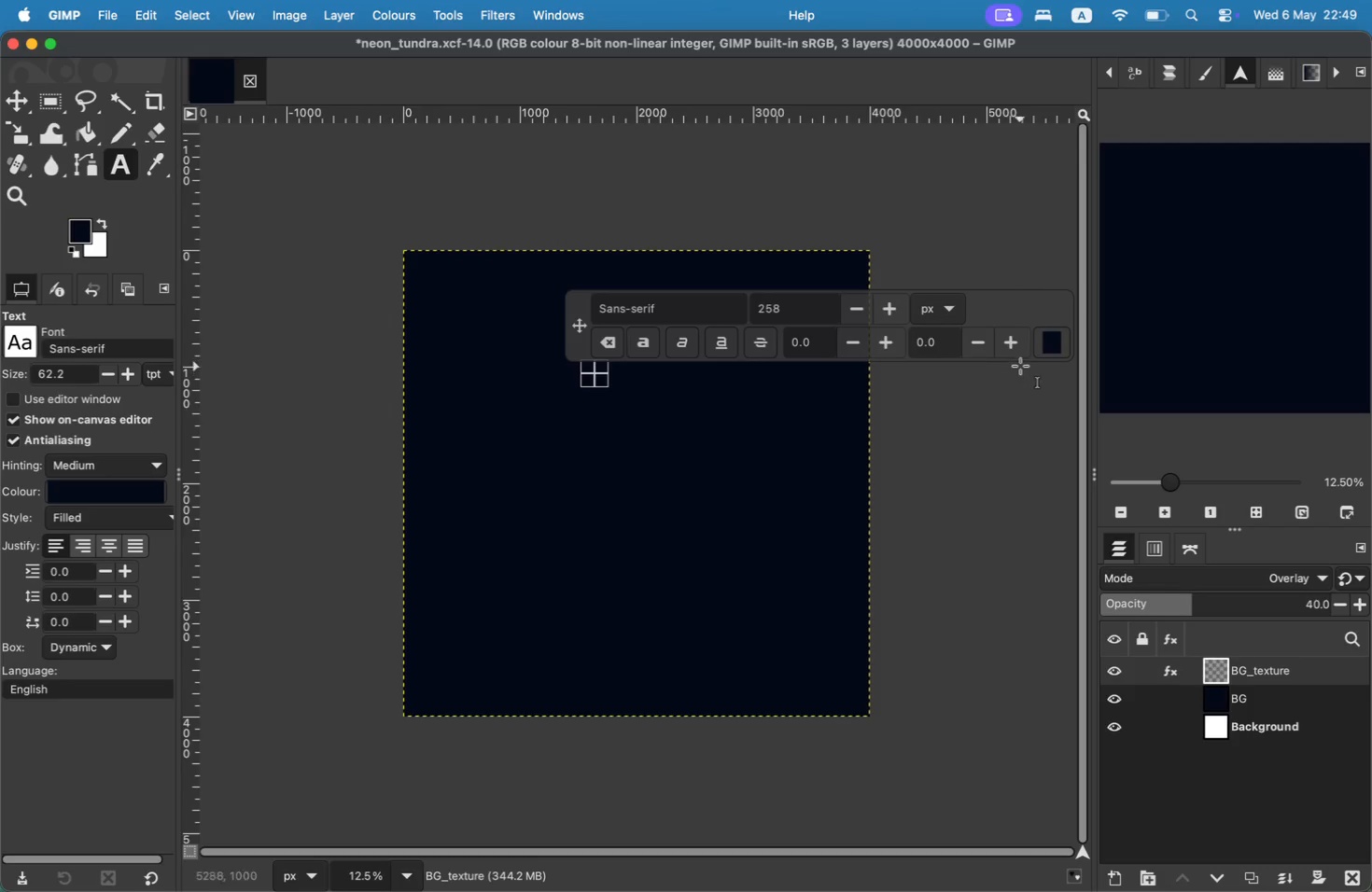 
left_click([1050, 347])
 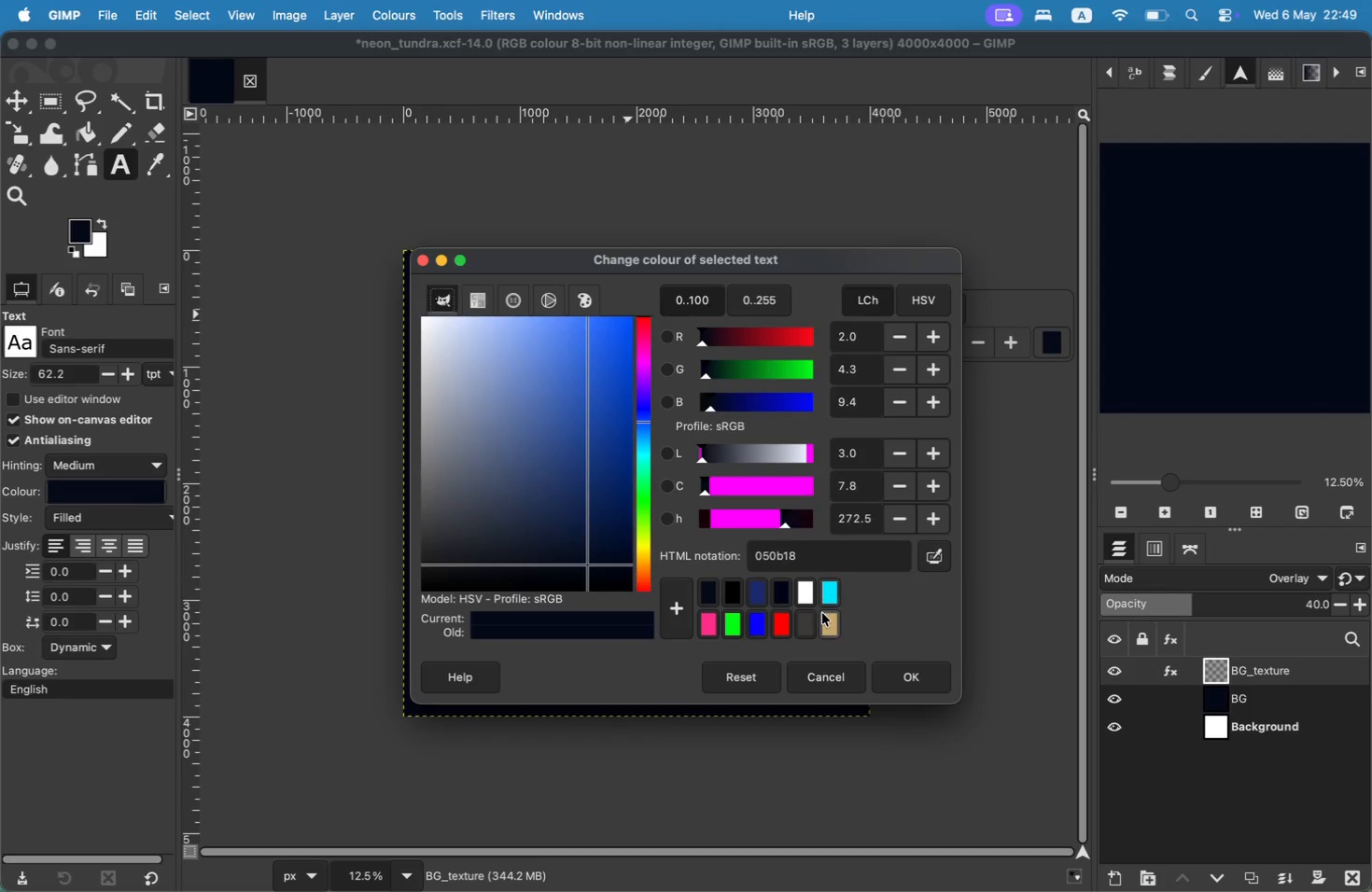 
left_click([803, 594])
 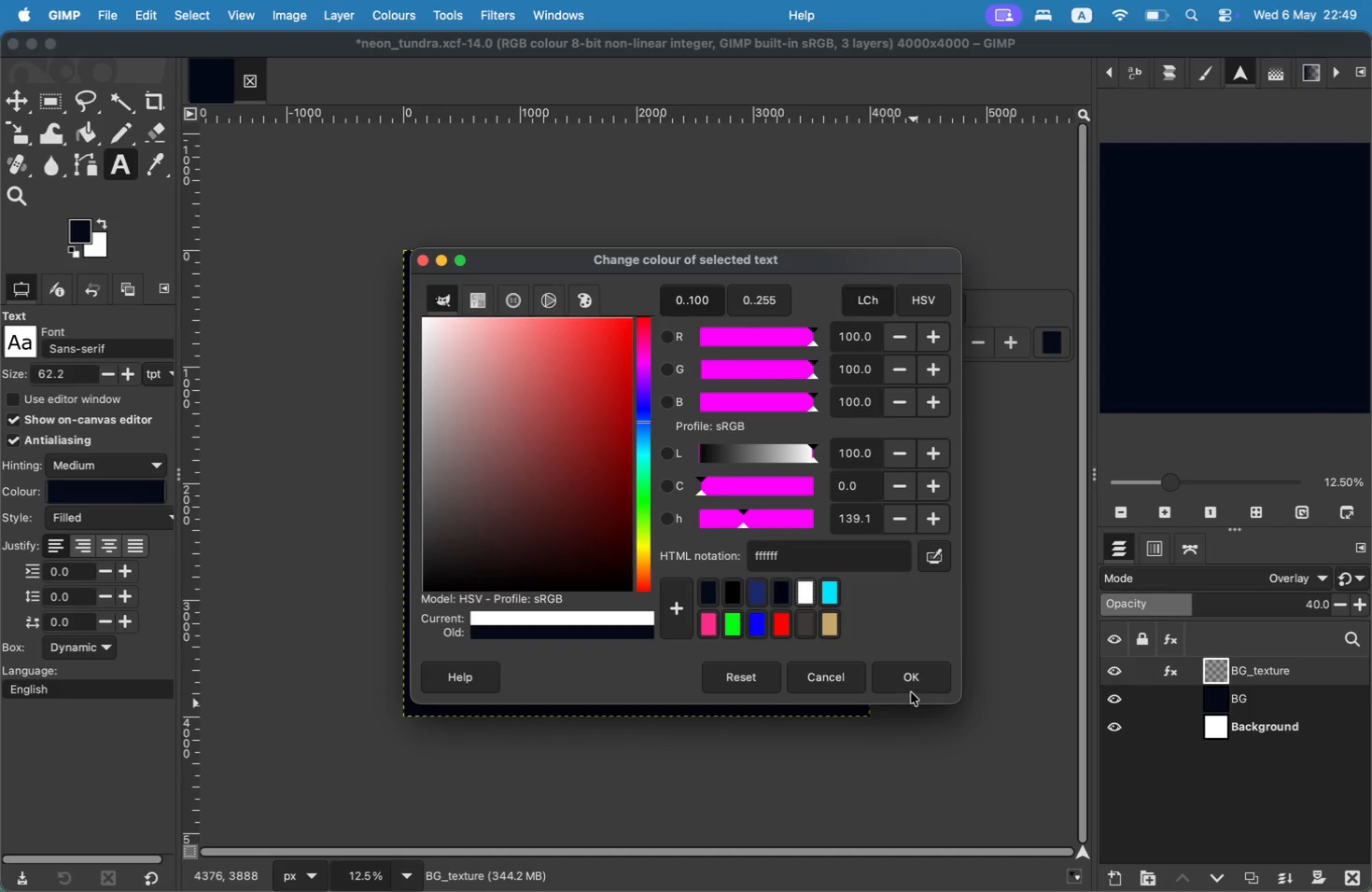 
double_click([911, 688])
 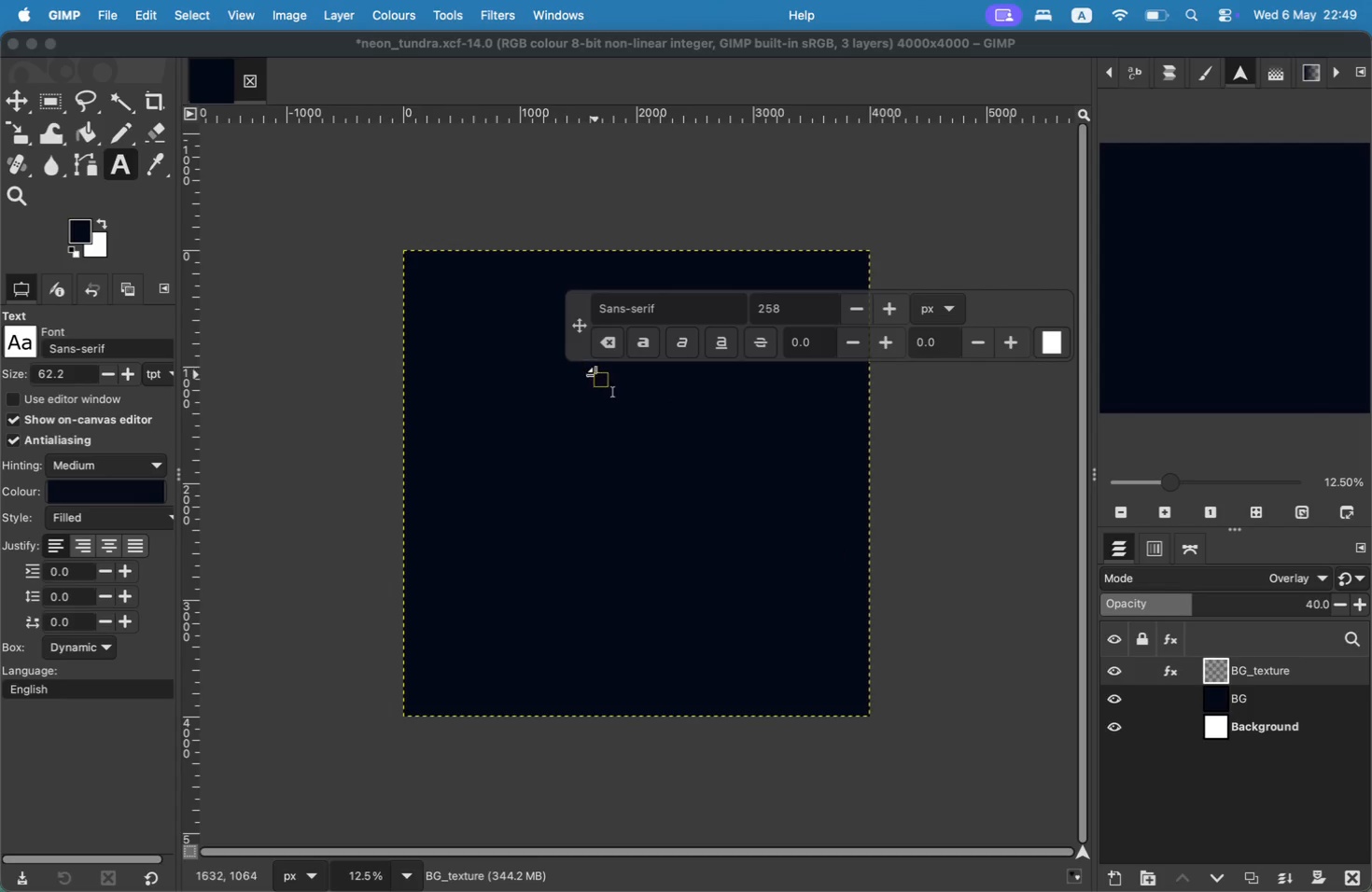 
left_click([596, 375])
 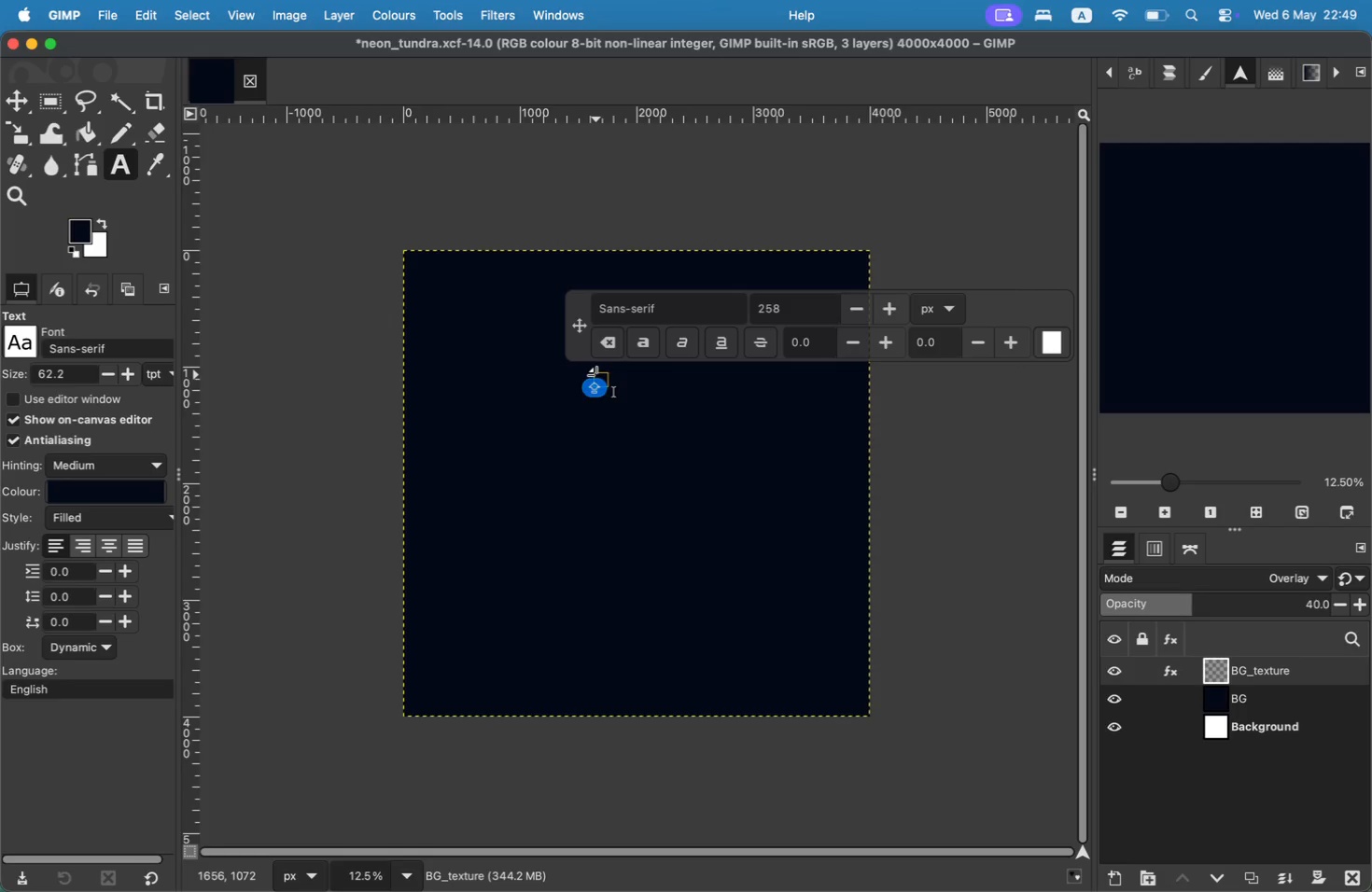 
type(NEON)
 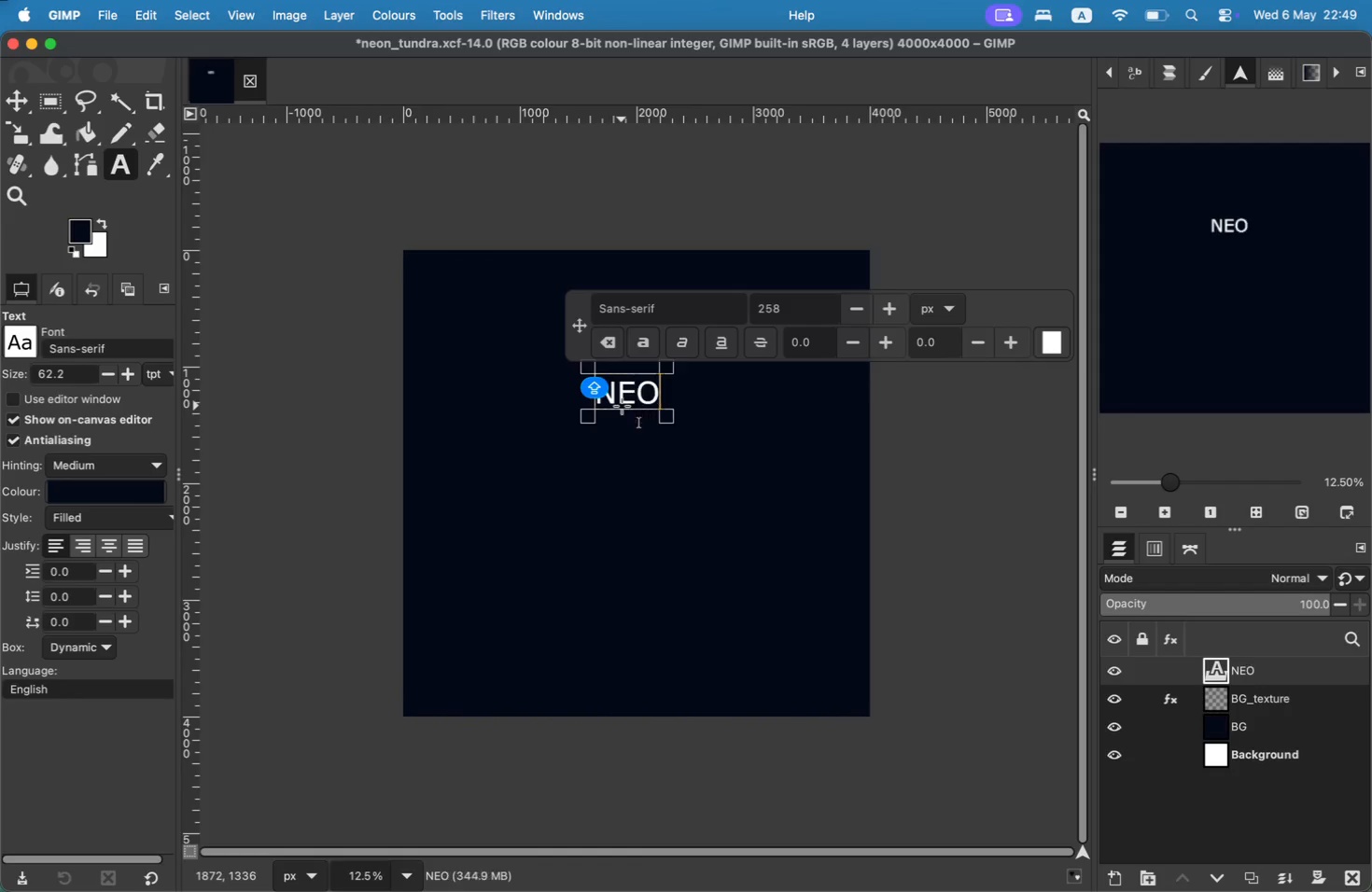 
key(Enter)
 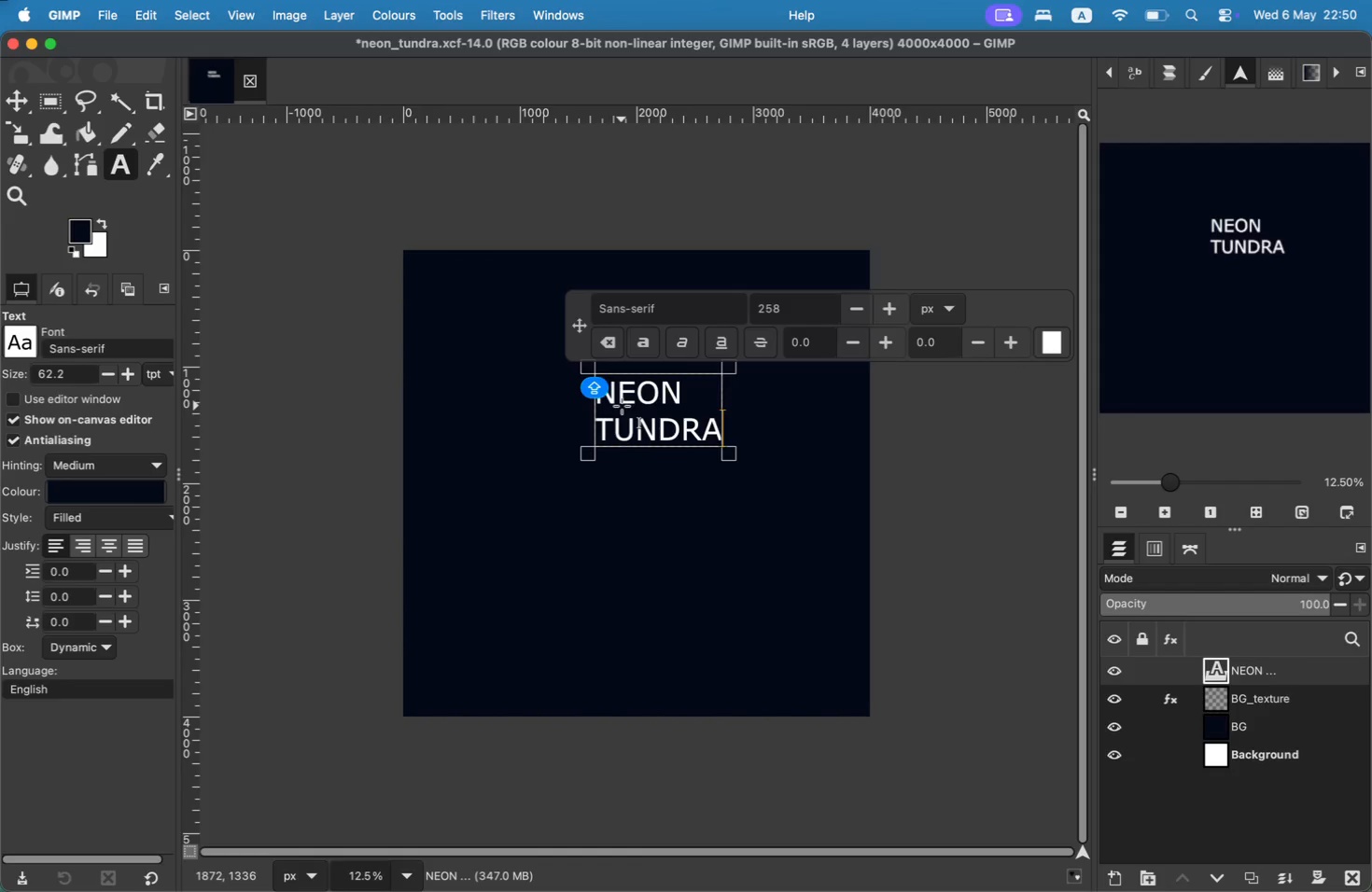 
type(TUNDRA)
 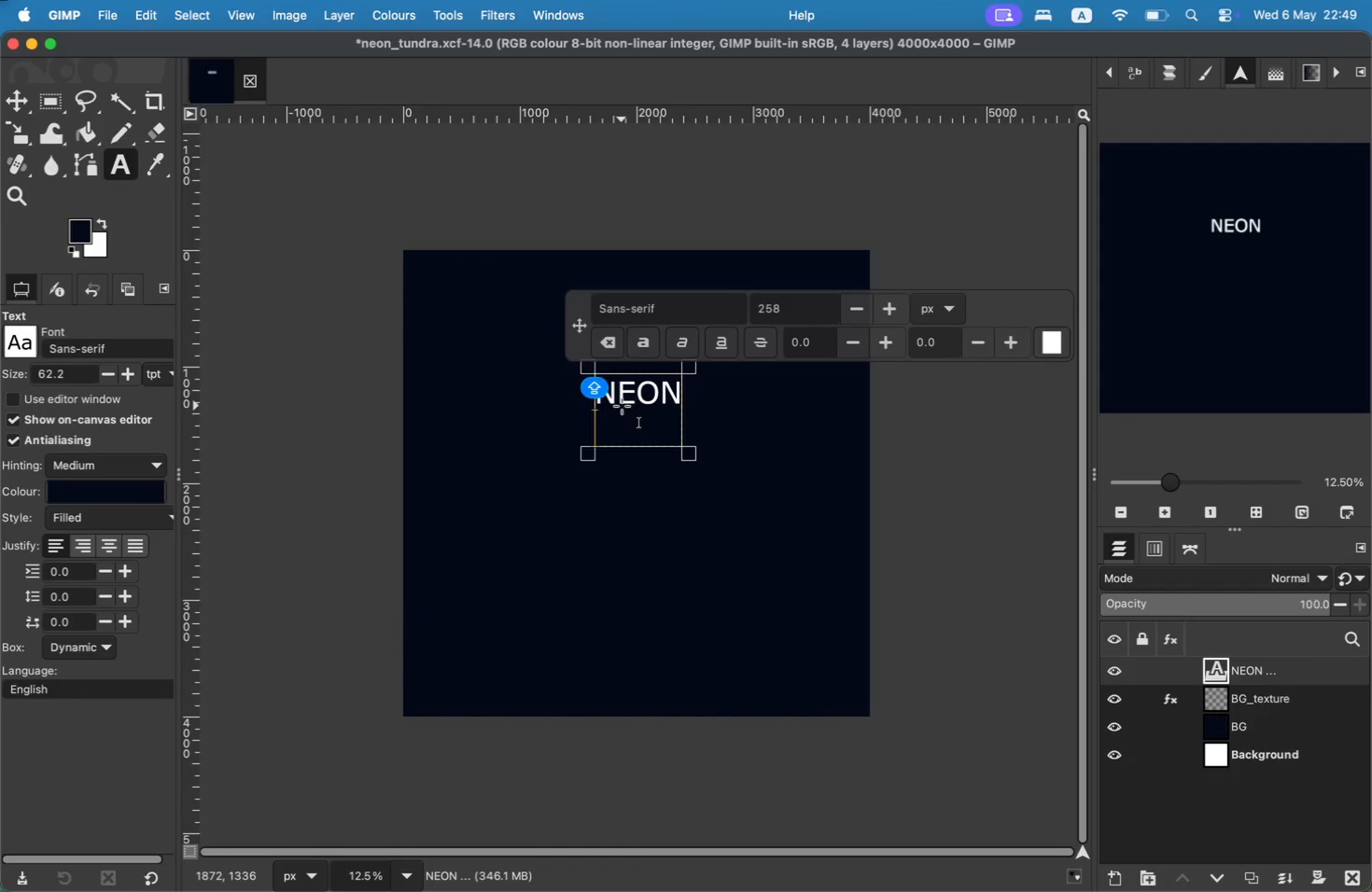 
left_click([615, 395])
 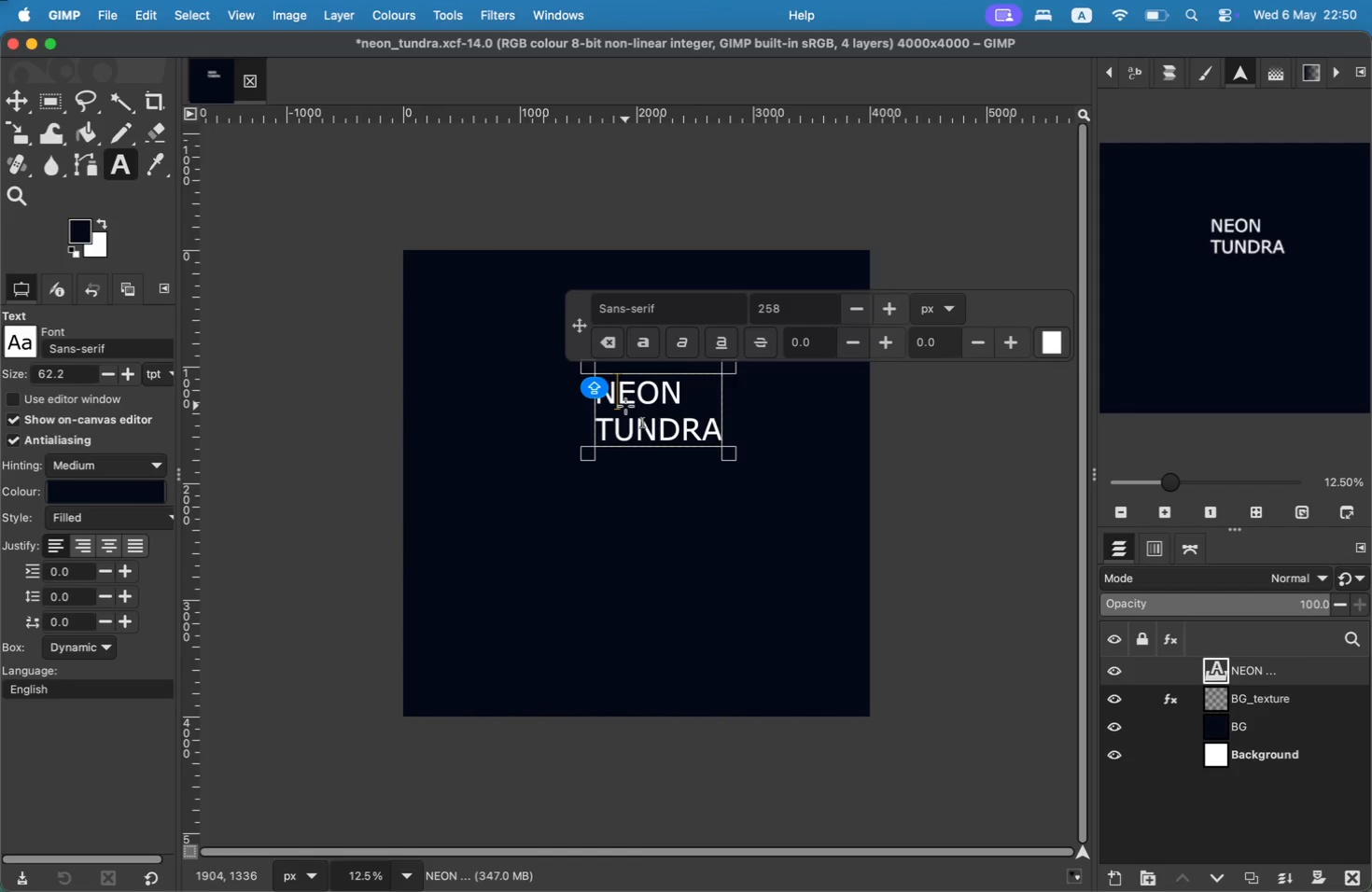 
key(ArrowLeft)
 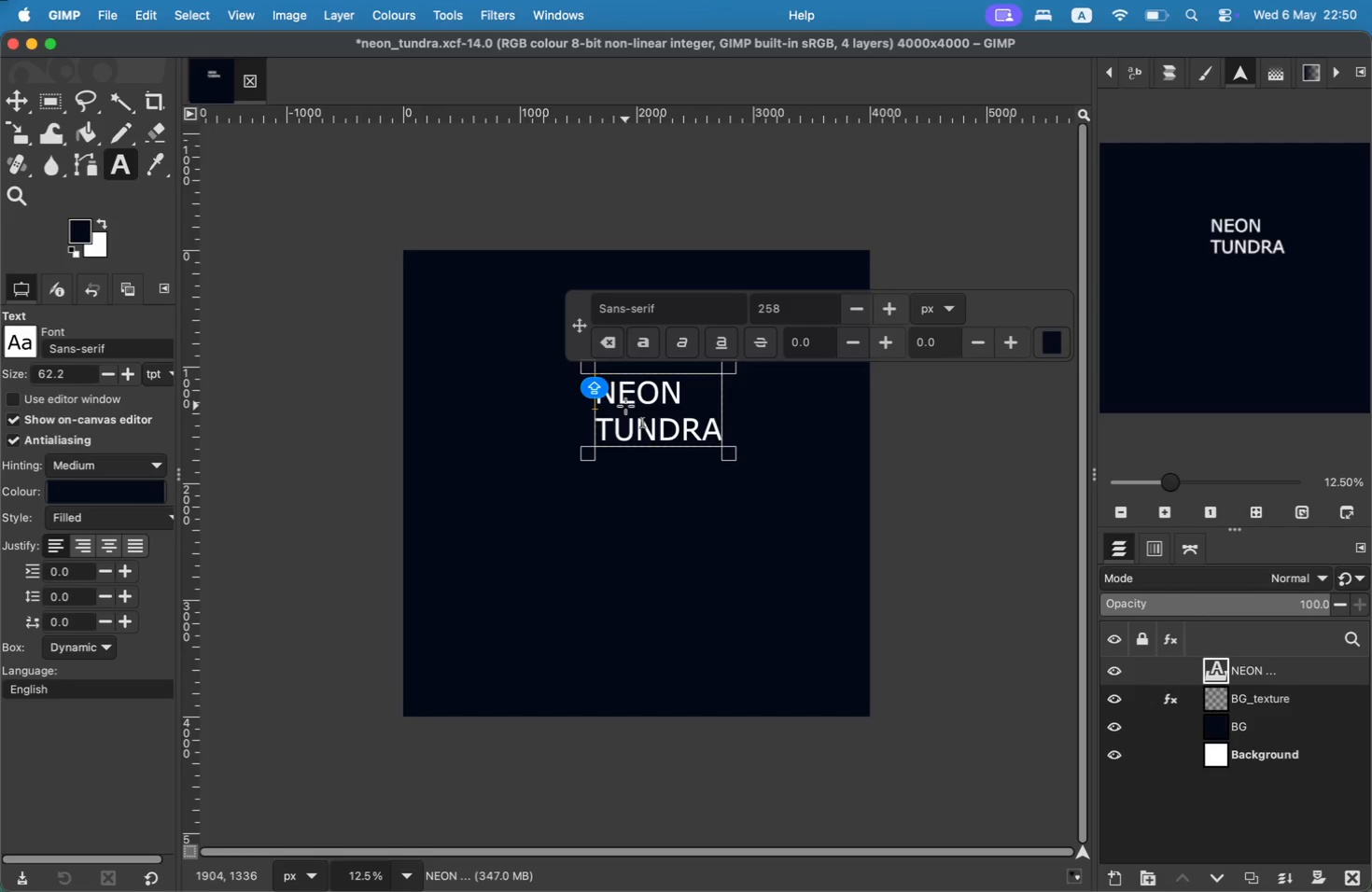 
key(Space)
 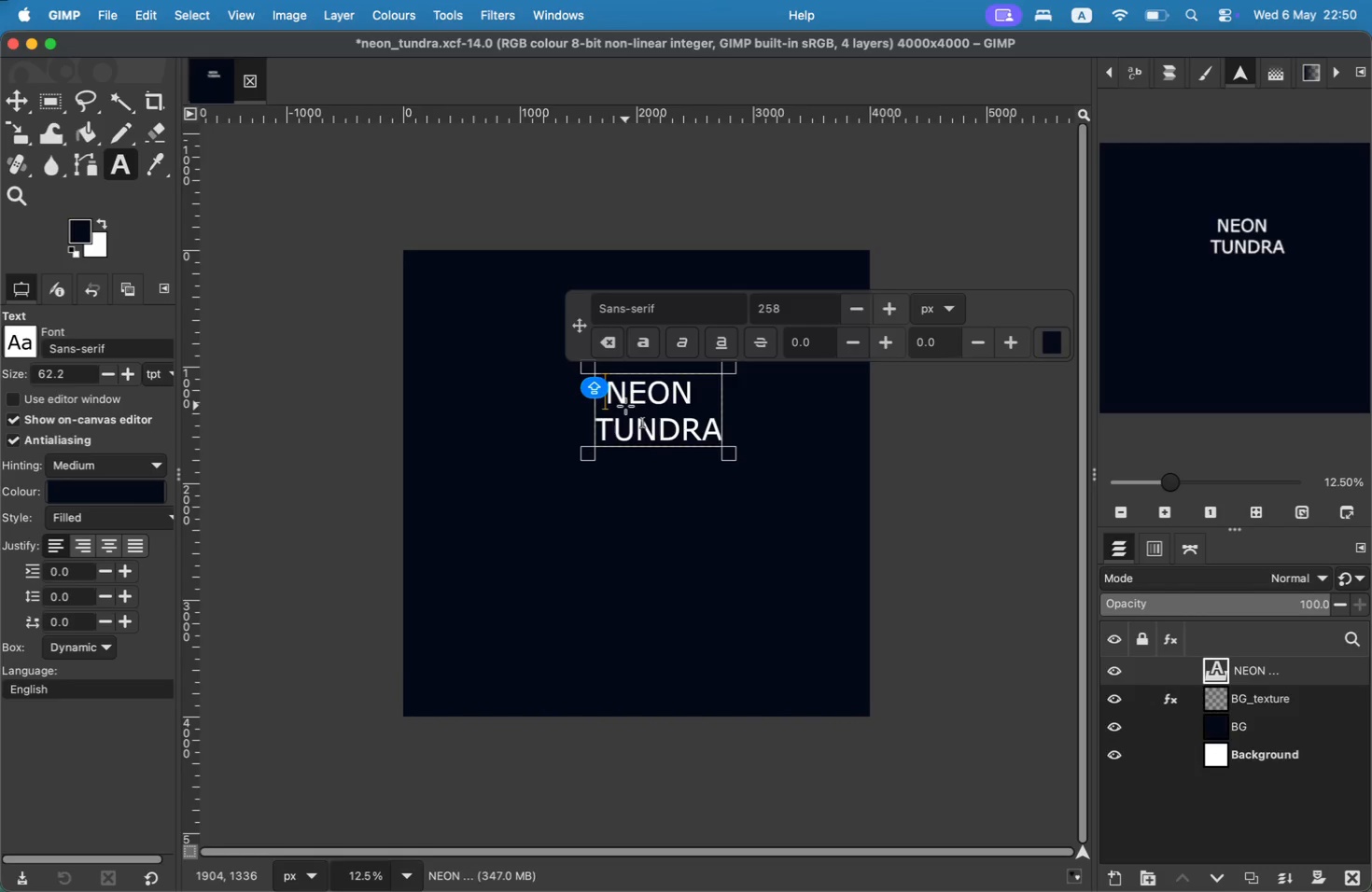 
left_click([661, 432])
 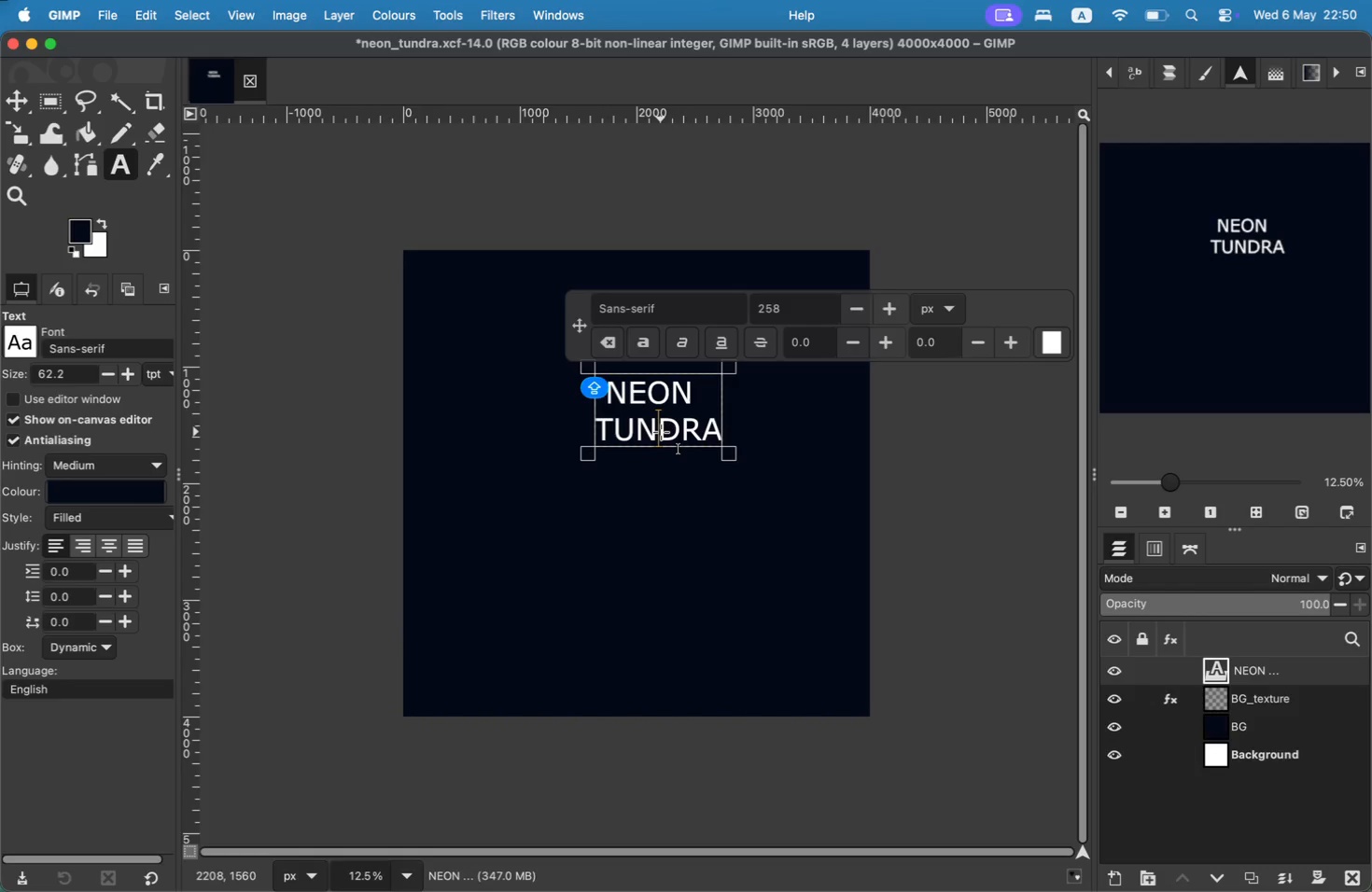 
key(Meta+A)
 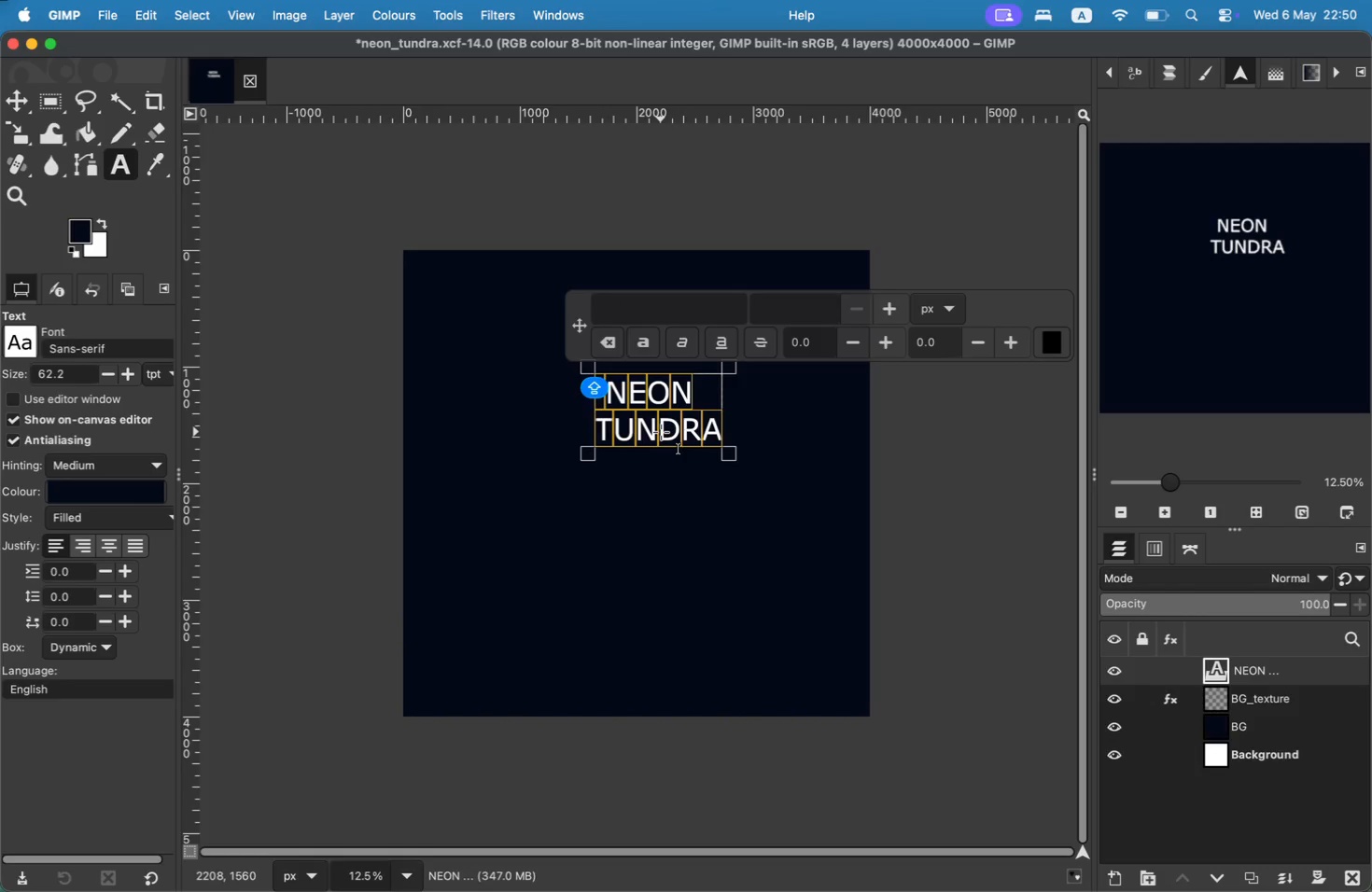 
key(CapsLock)
 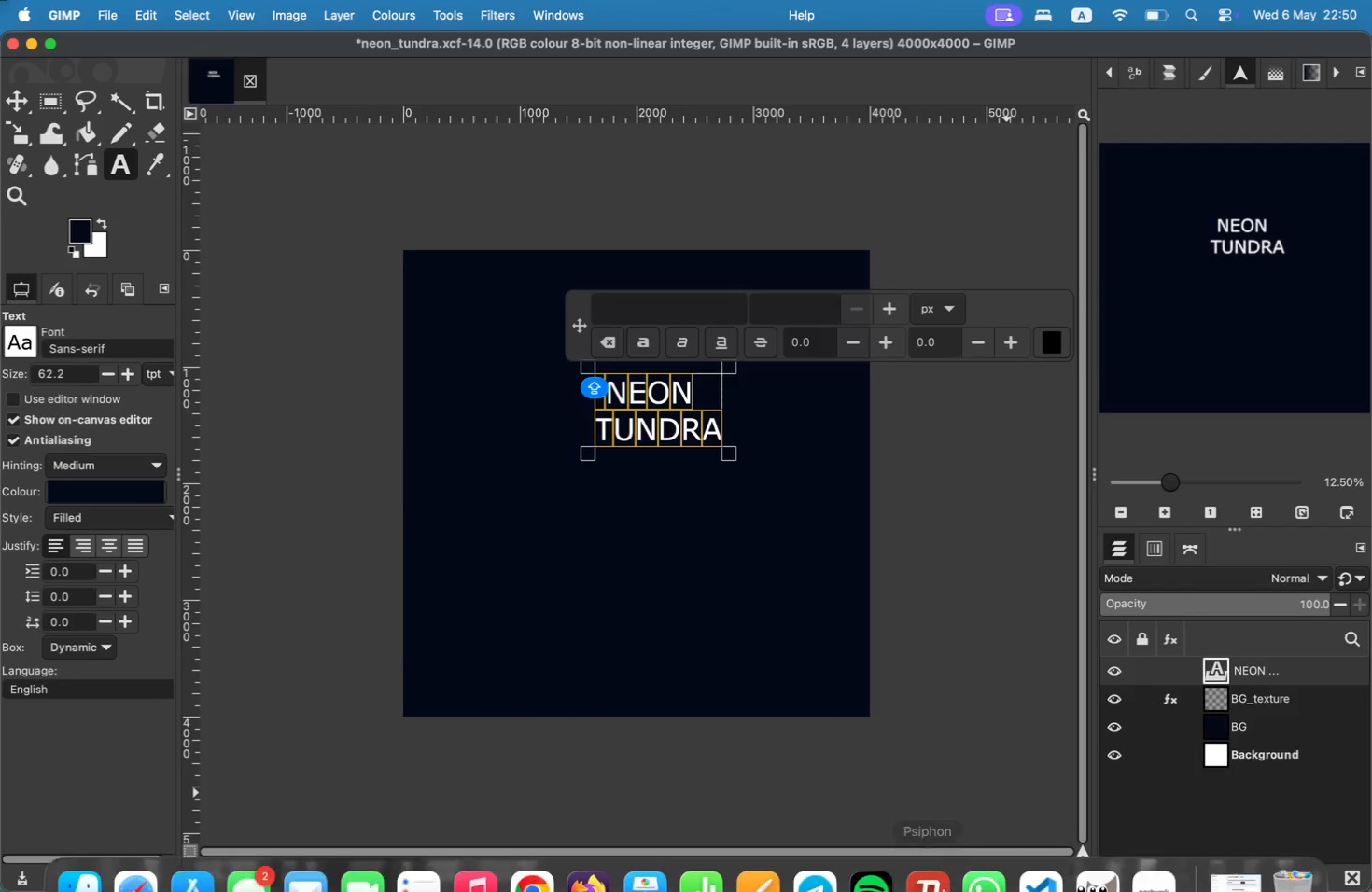 
wait(5.11)
 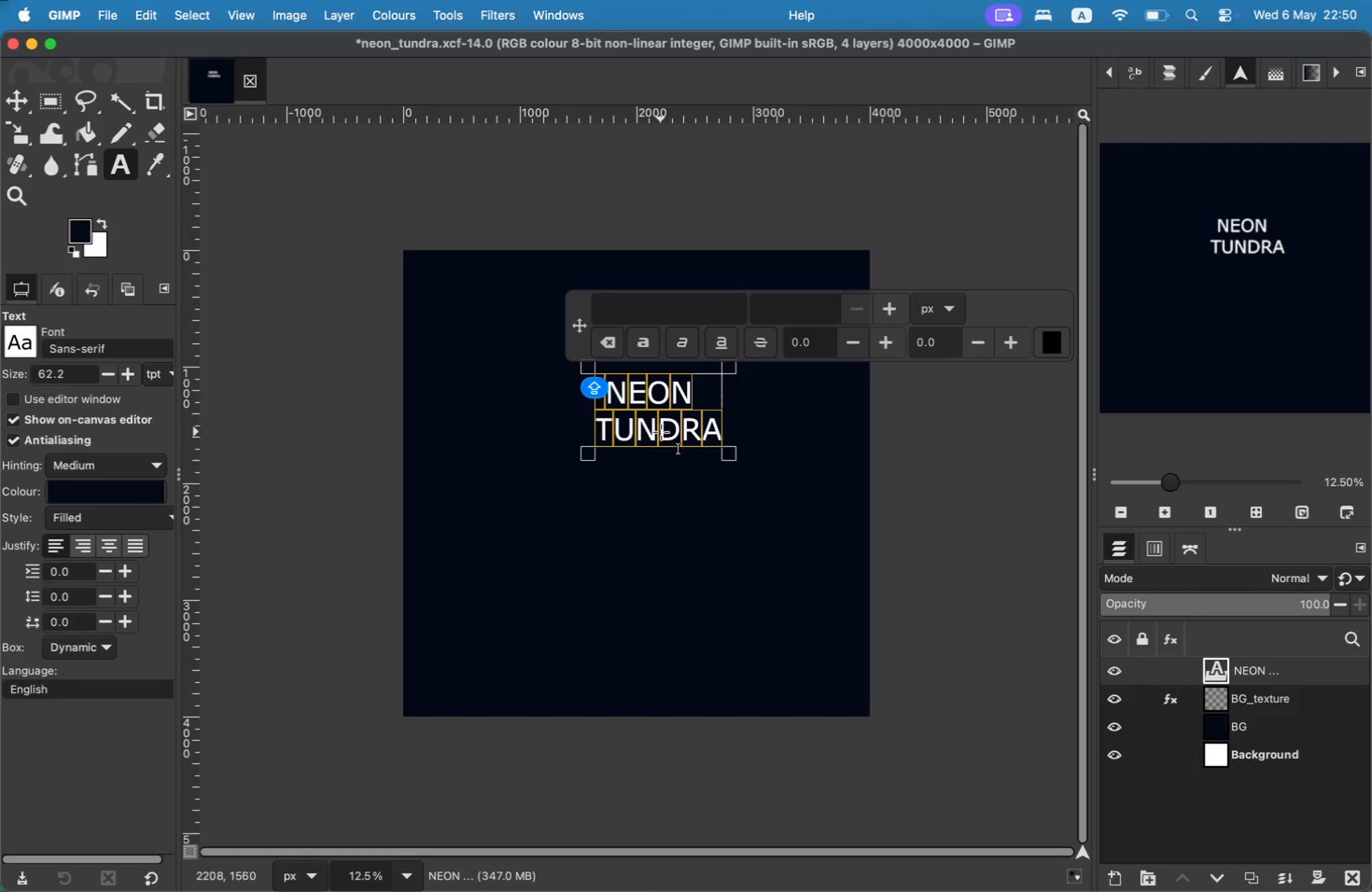 
left_click([1157, 855])